 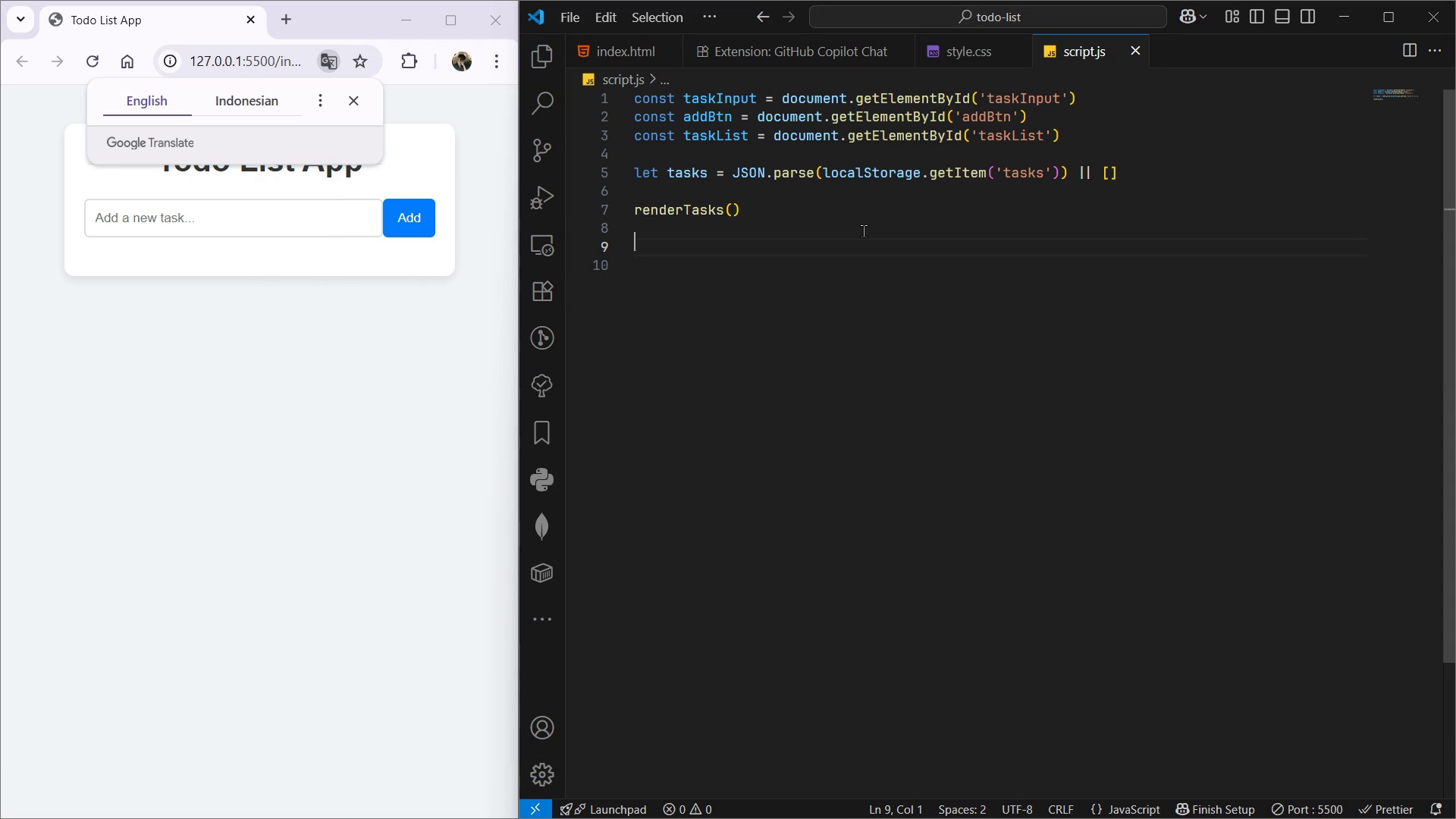 
key(Enter)
 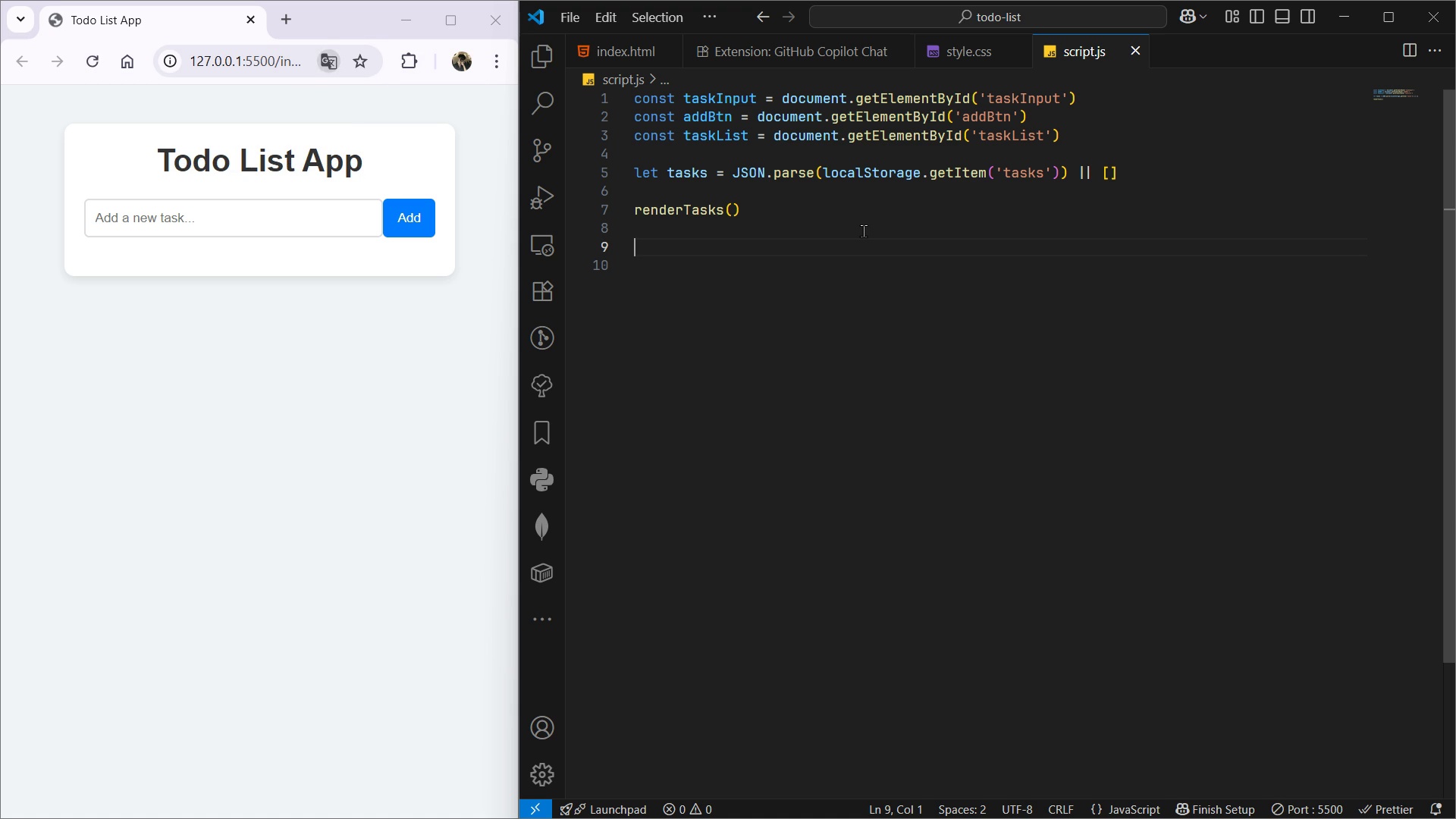 
type(addB)
 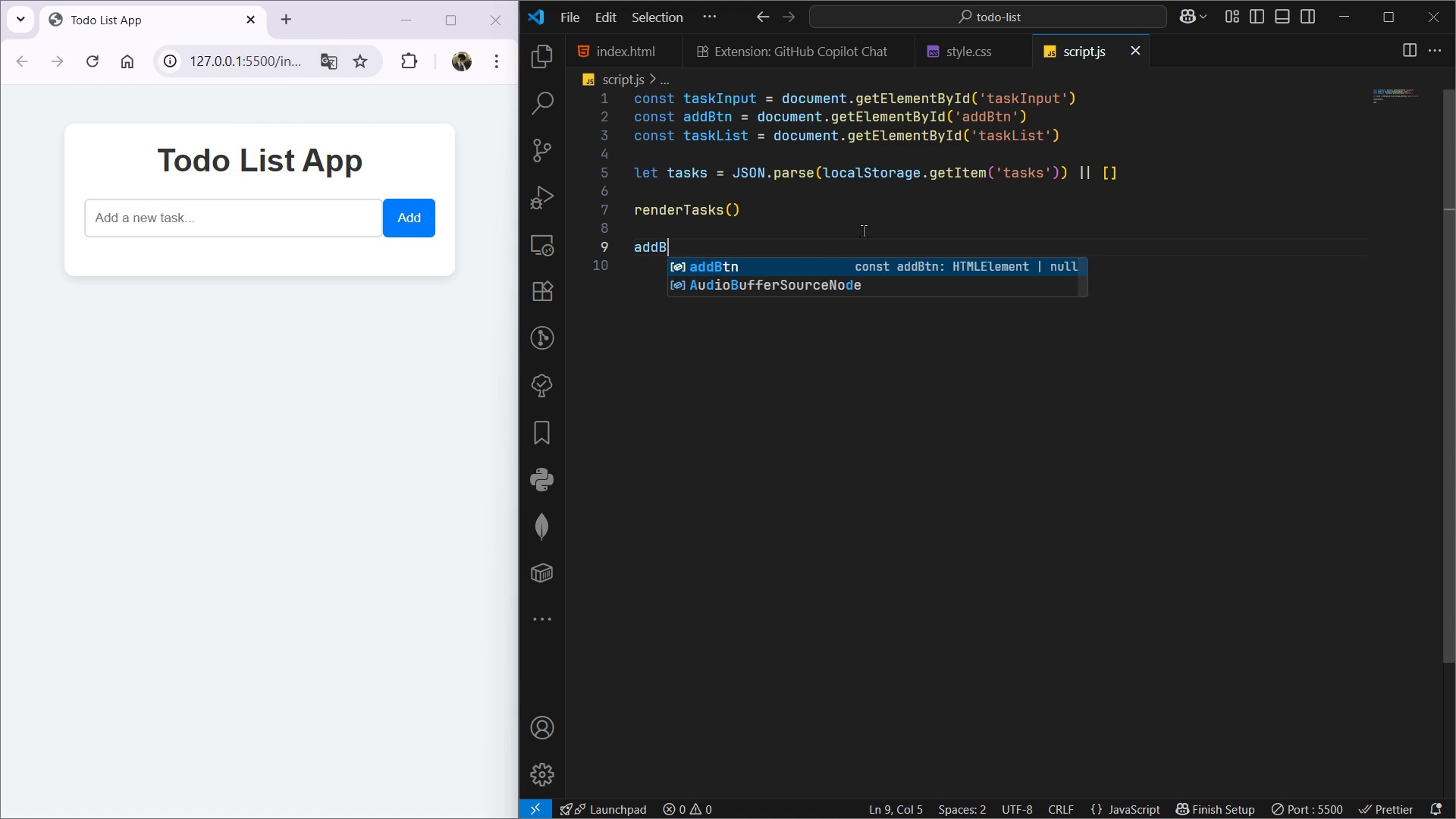 
key(Enter)
 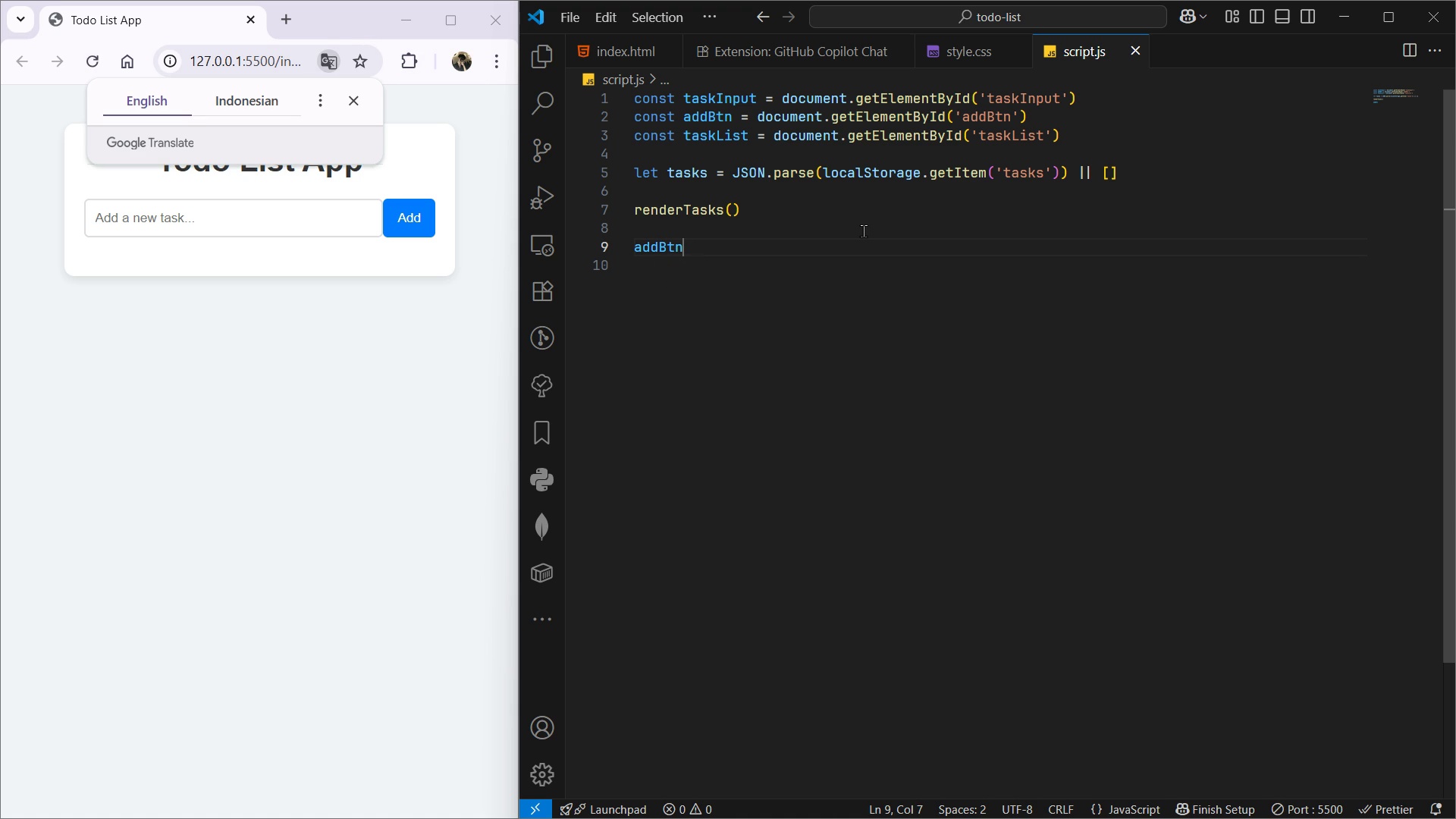 
type(.add)
 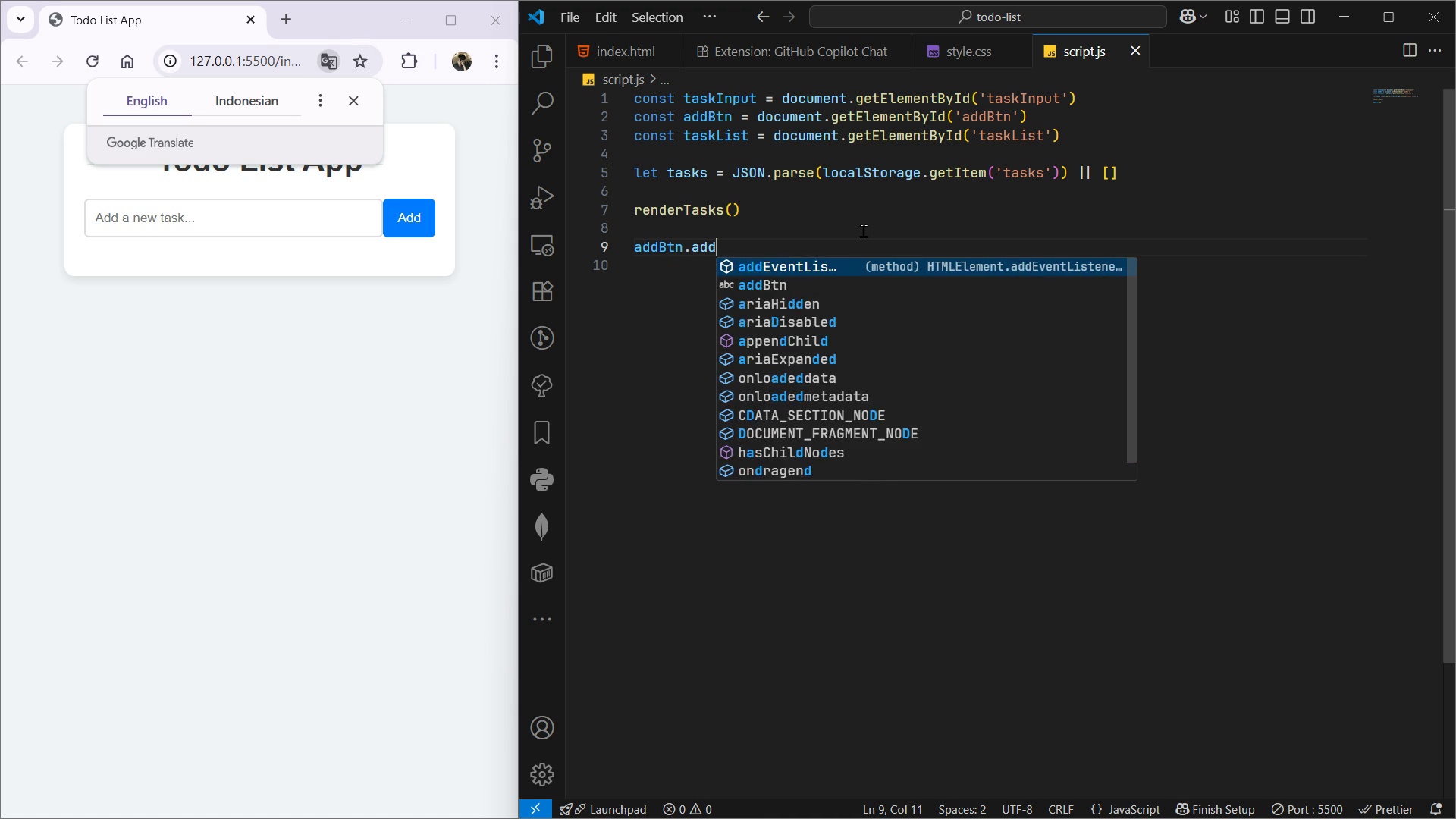 
key(Enter)
 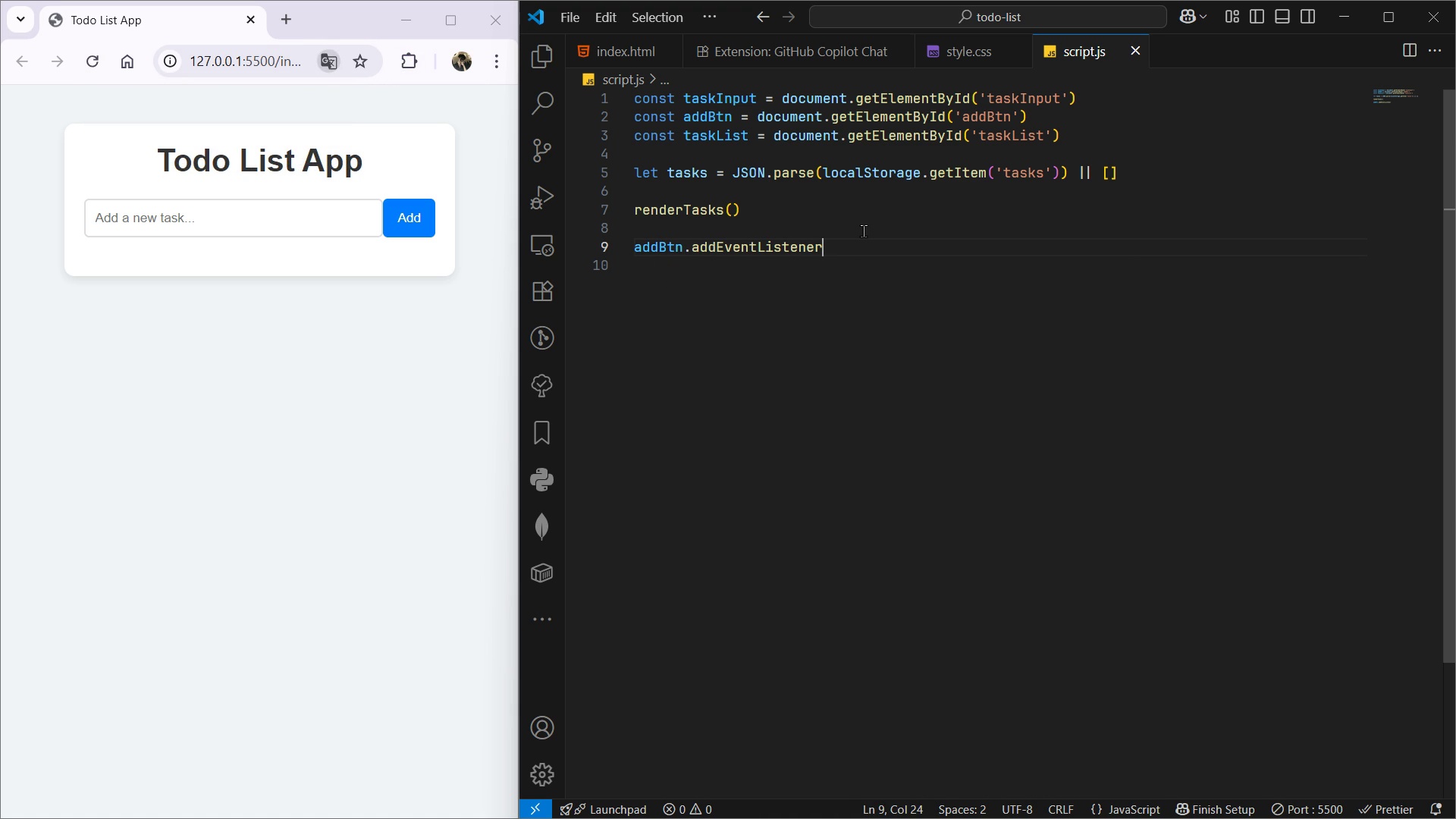 
type(("click", () => {)
 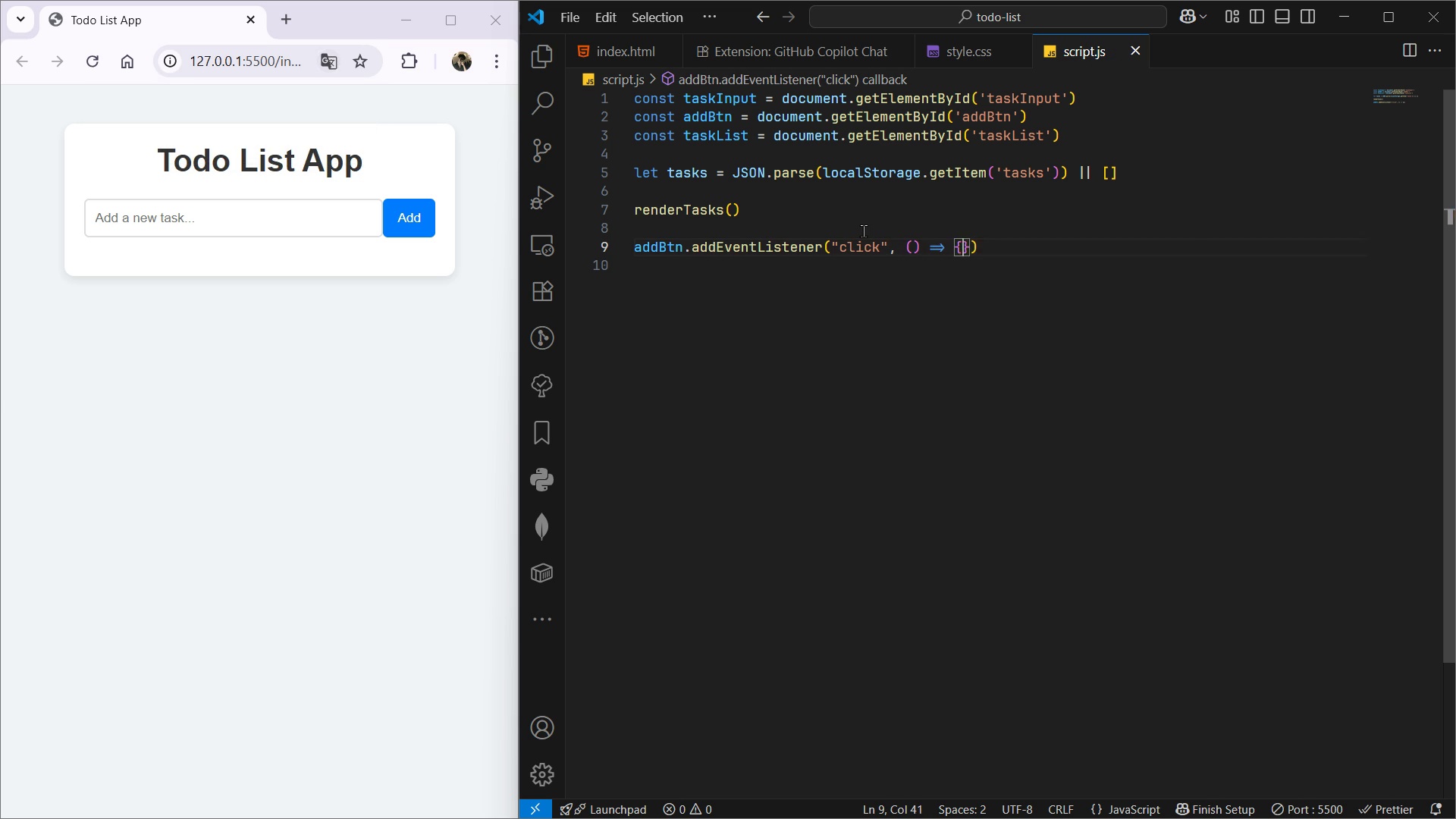 
 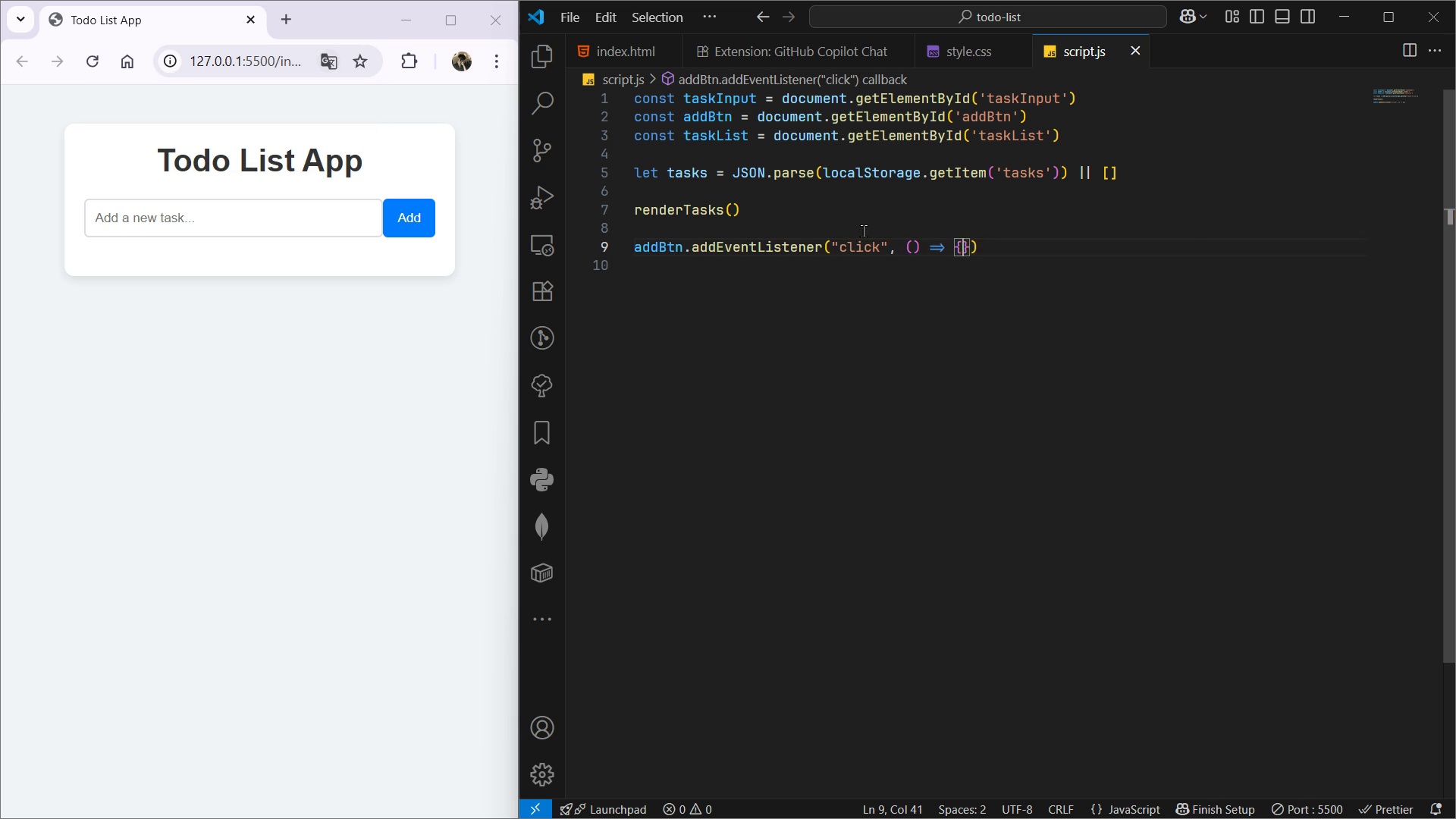 
key(Enter)
 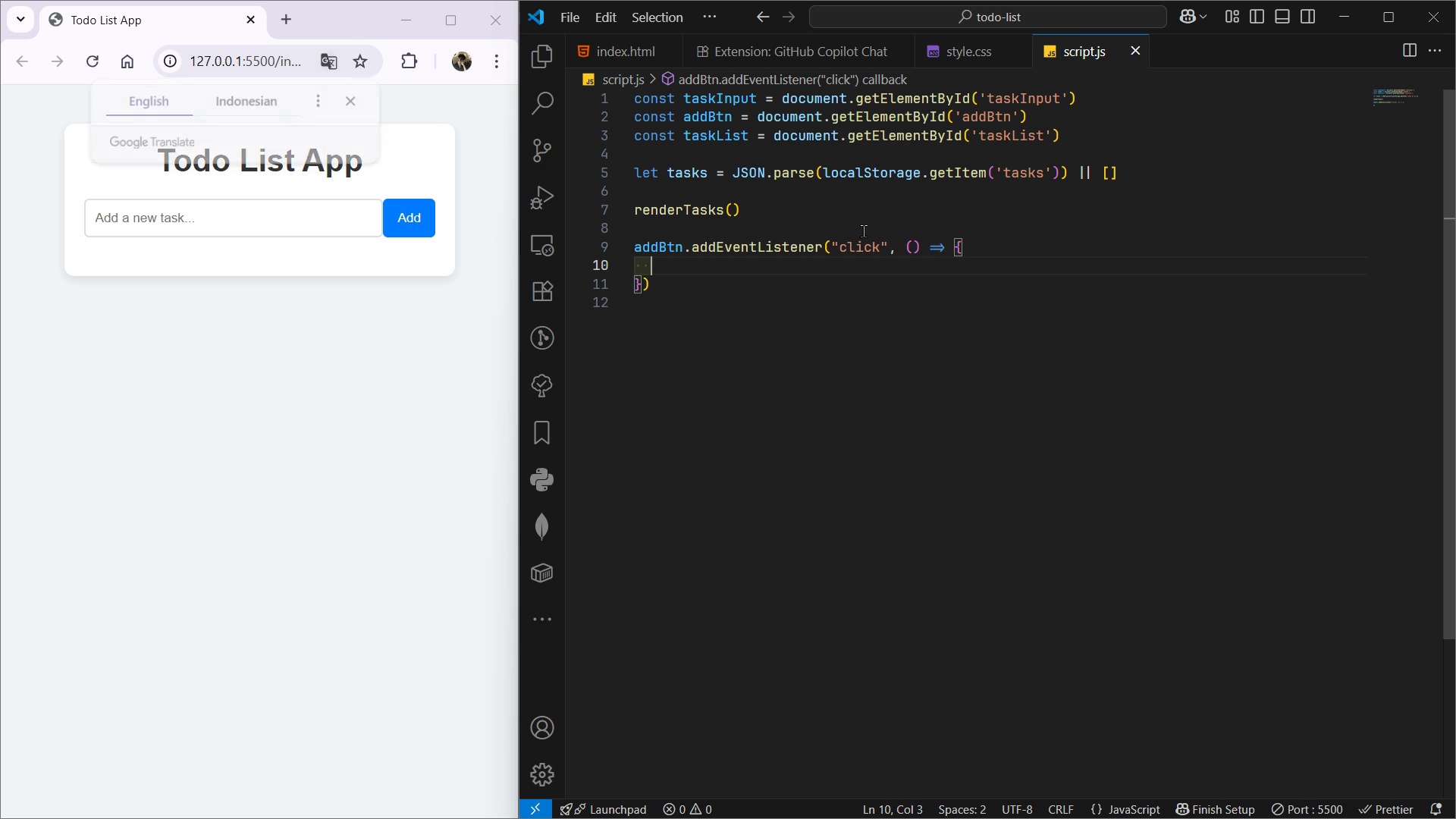 
type(const text = task)
 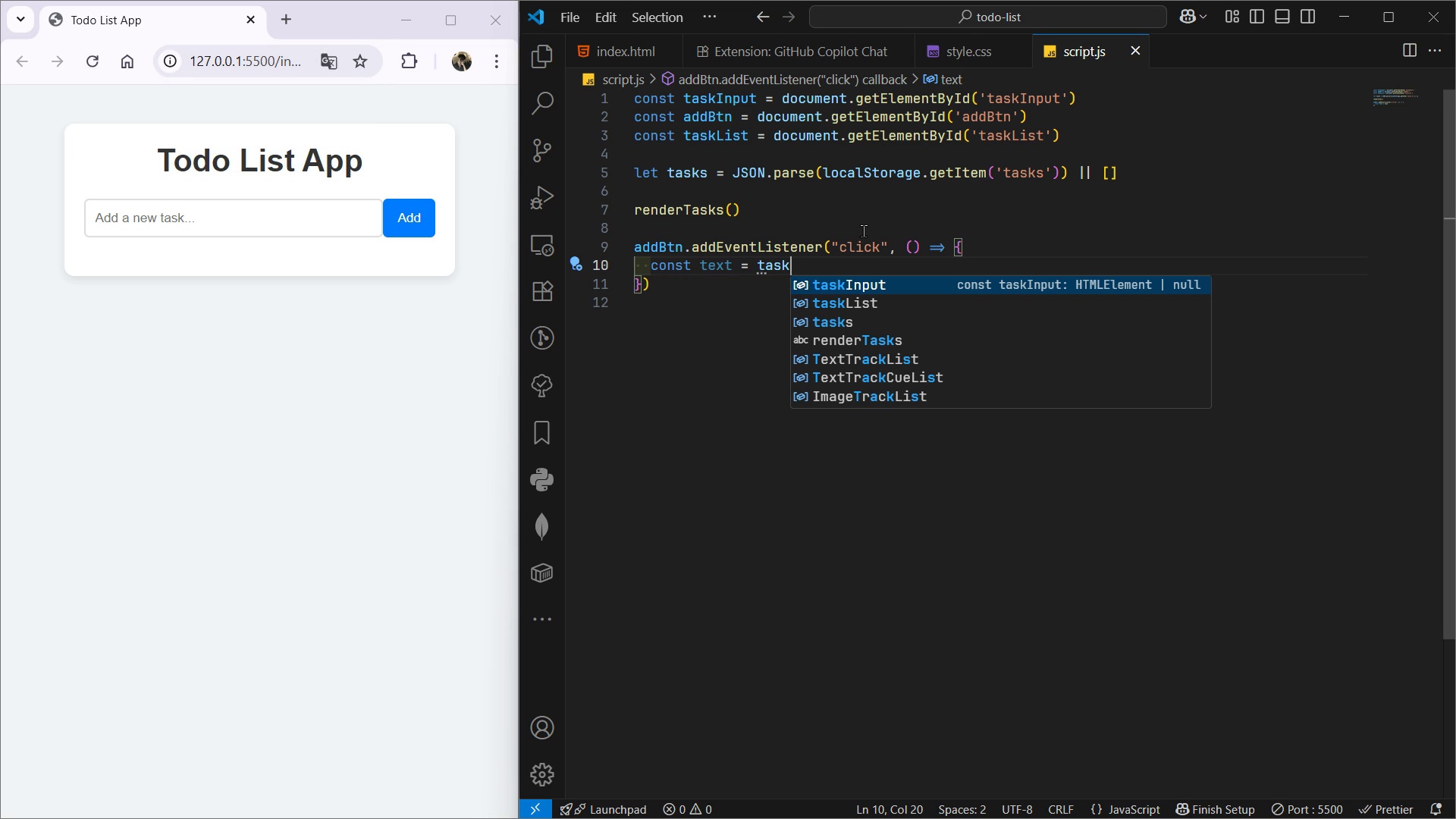 
key(Enter)
 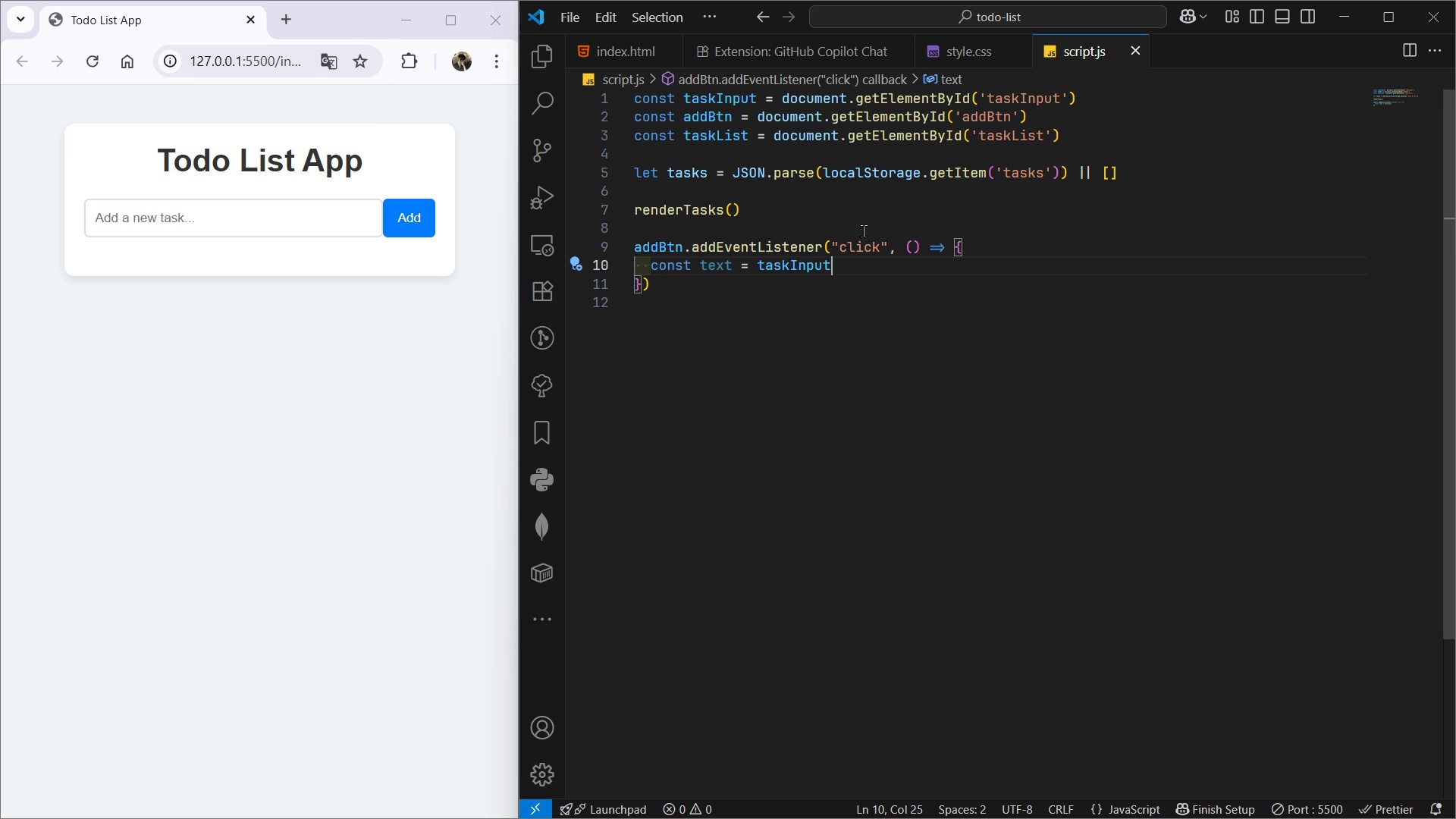 
type(.value.tri)
key(Backspace)
key(Backspace)
key(Backspace)
type(value )
key(Backspace)
type(..)
key(Backspace)
type(trim())
 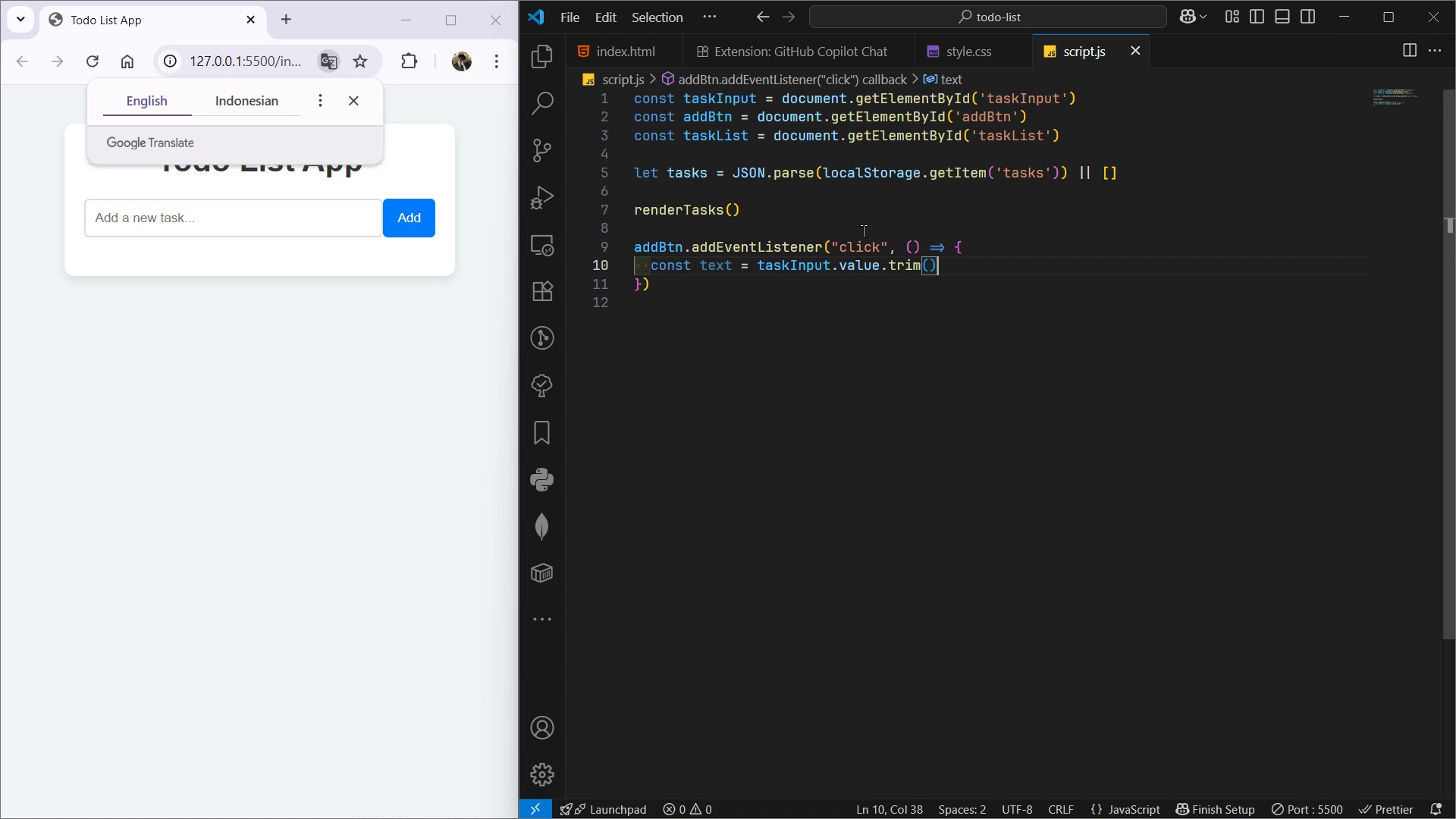 
key(Enter)
 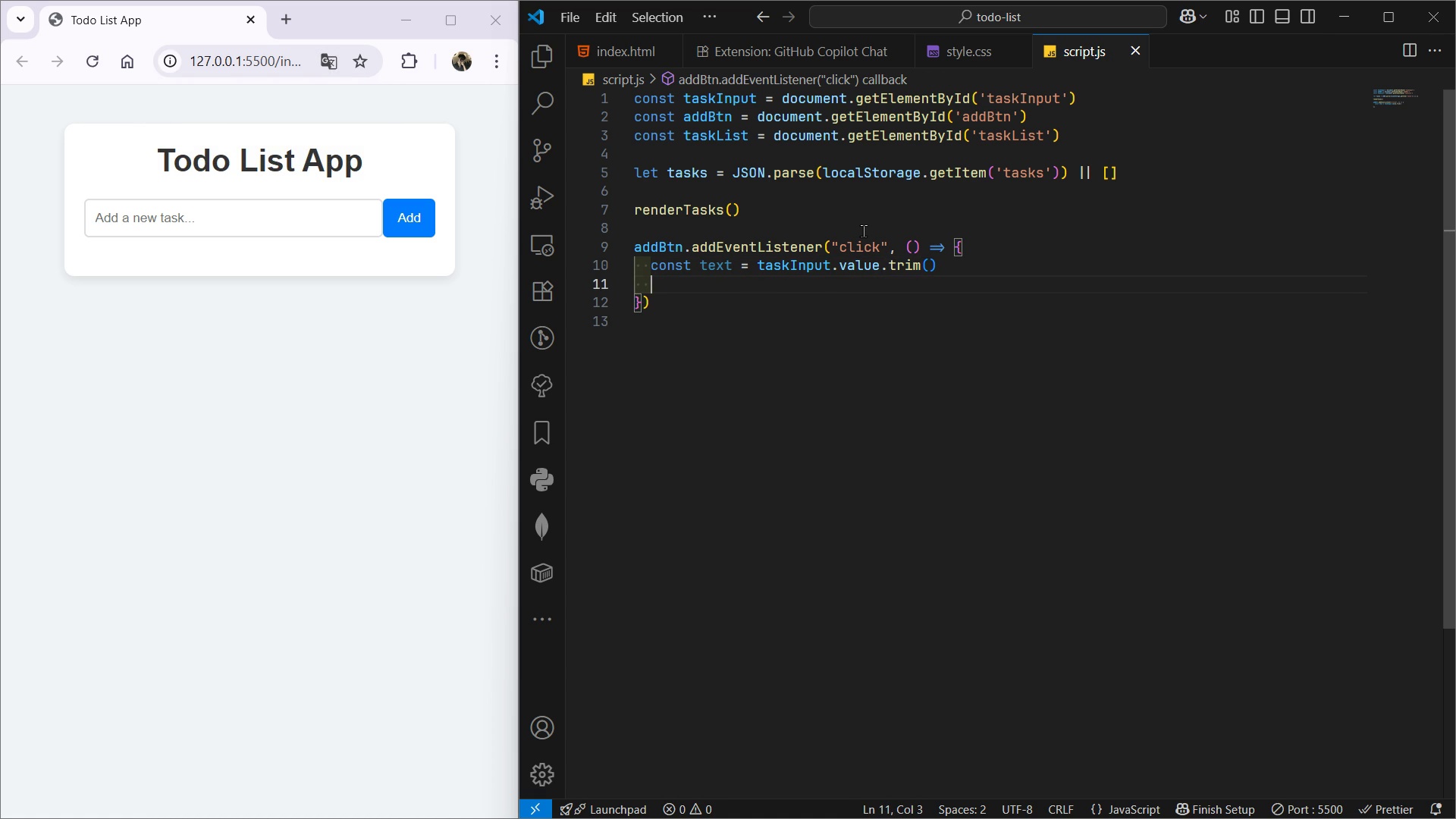 
type(if (tex)
 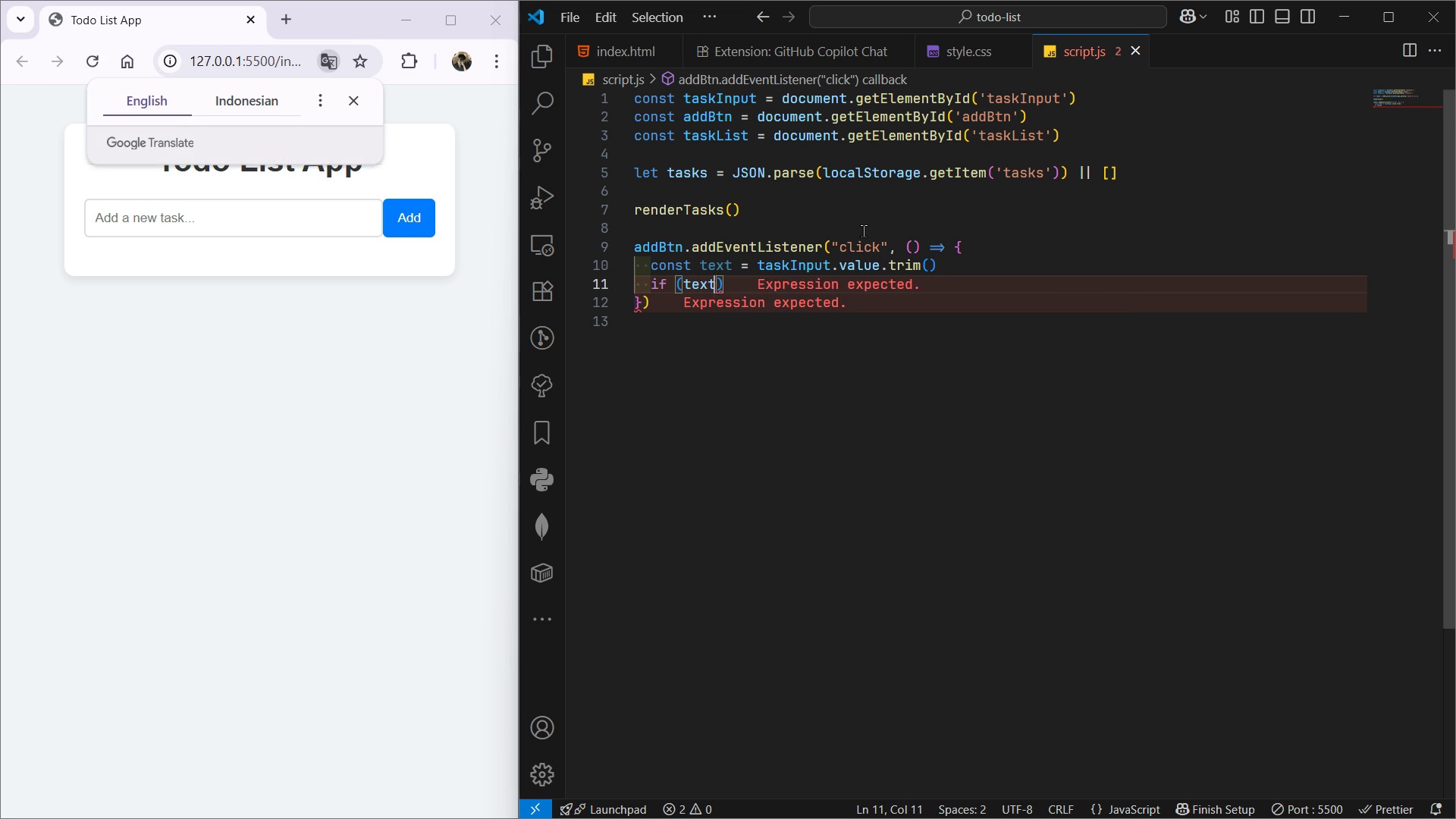 
key(Enter)
 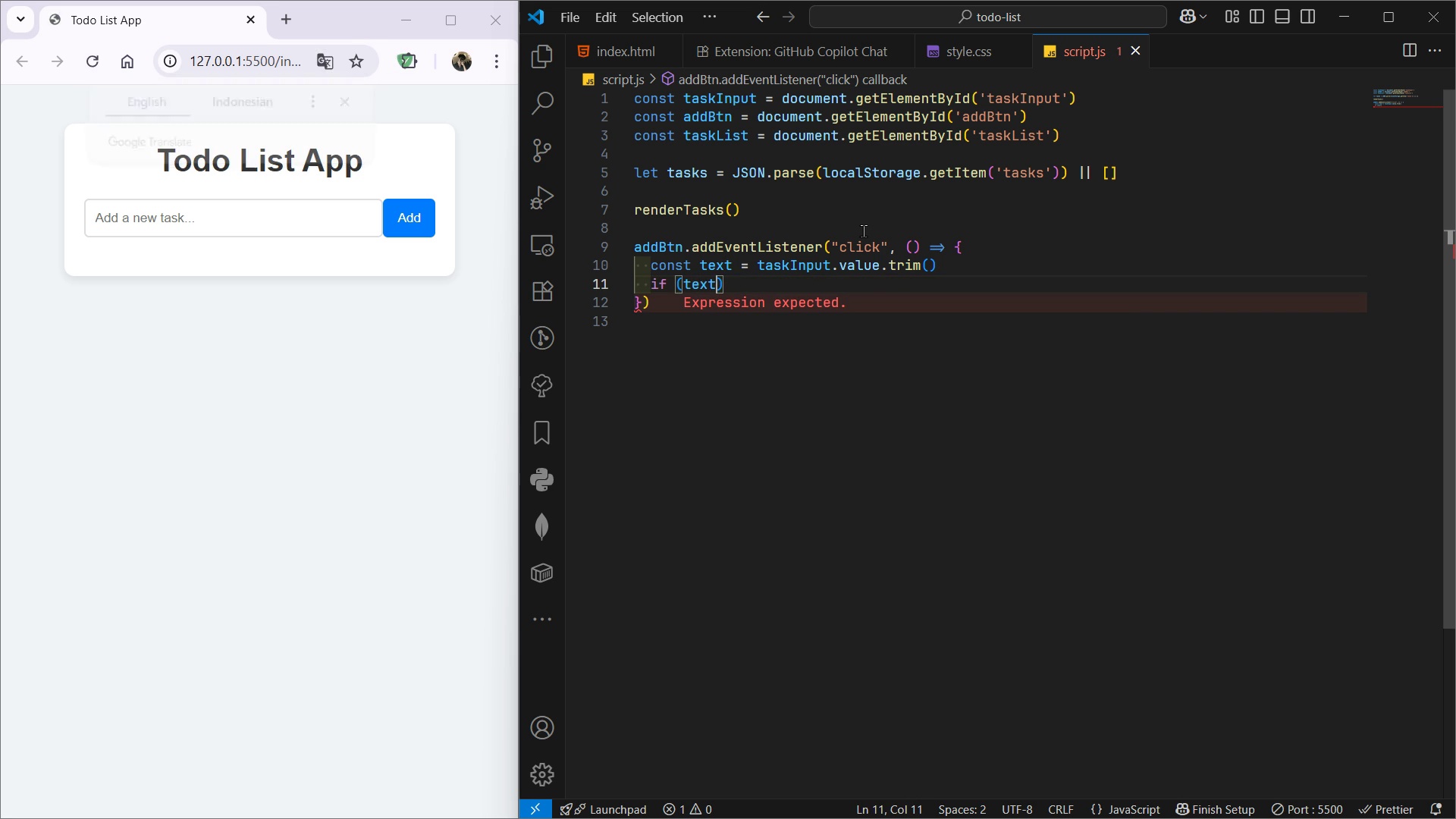 
key(Space)
 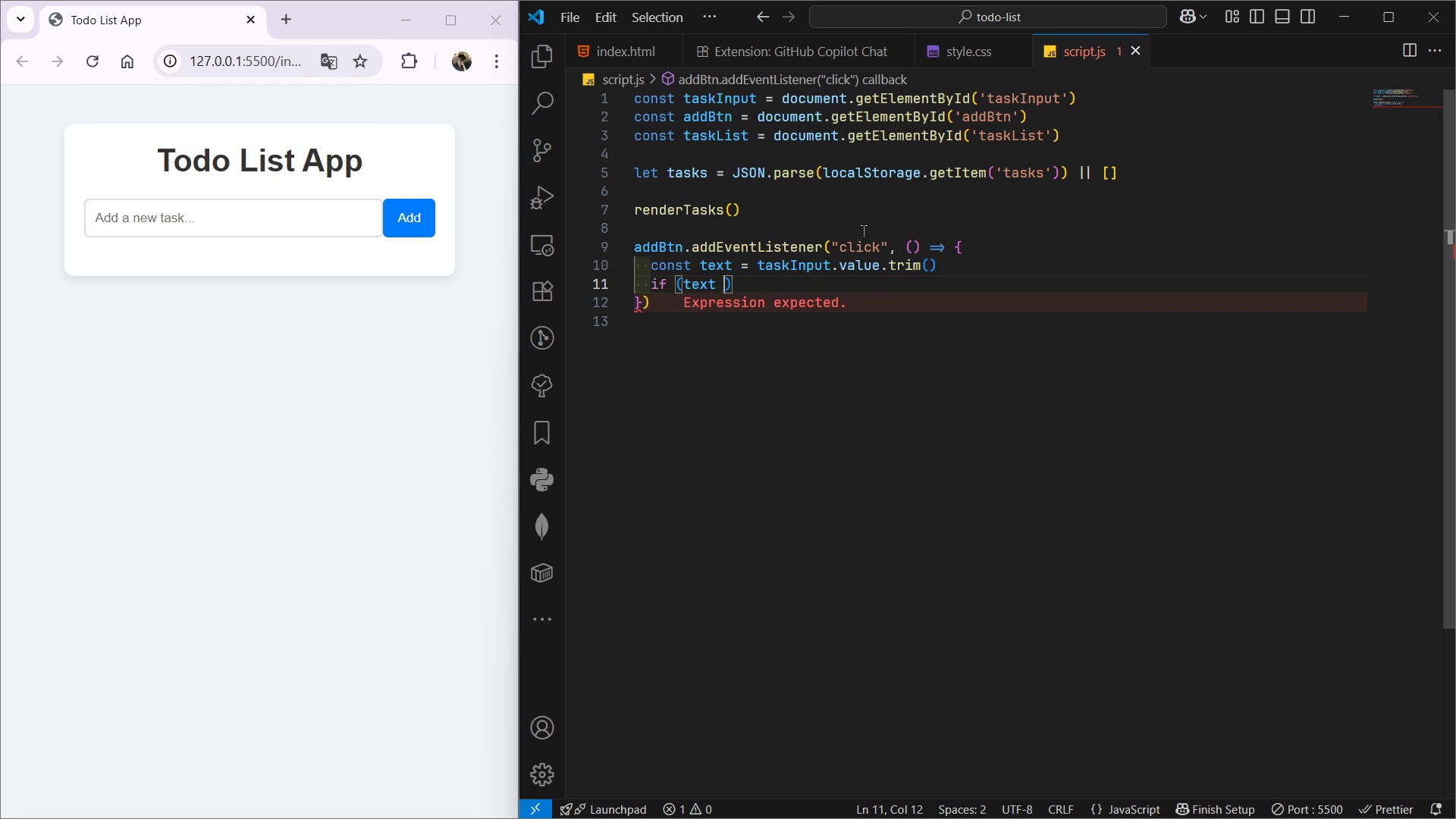 
key(Shift+ShiftRight)
 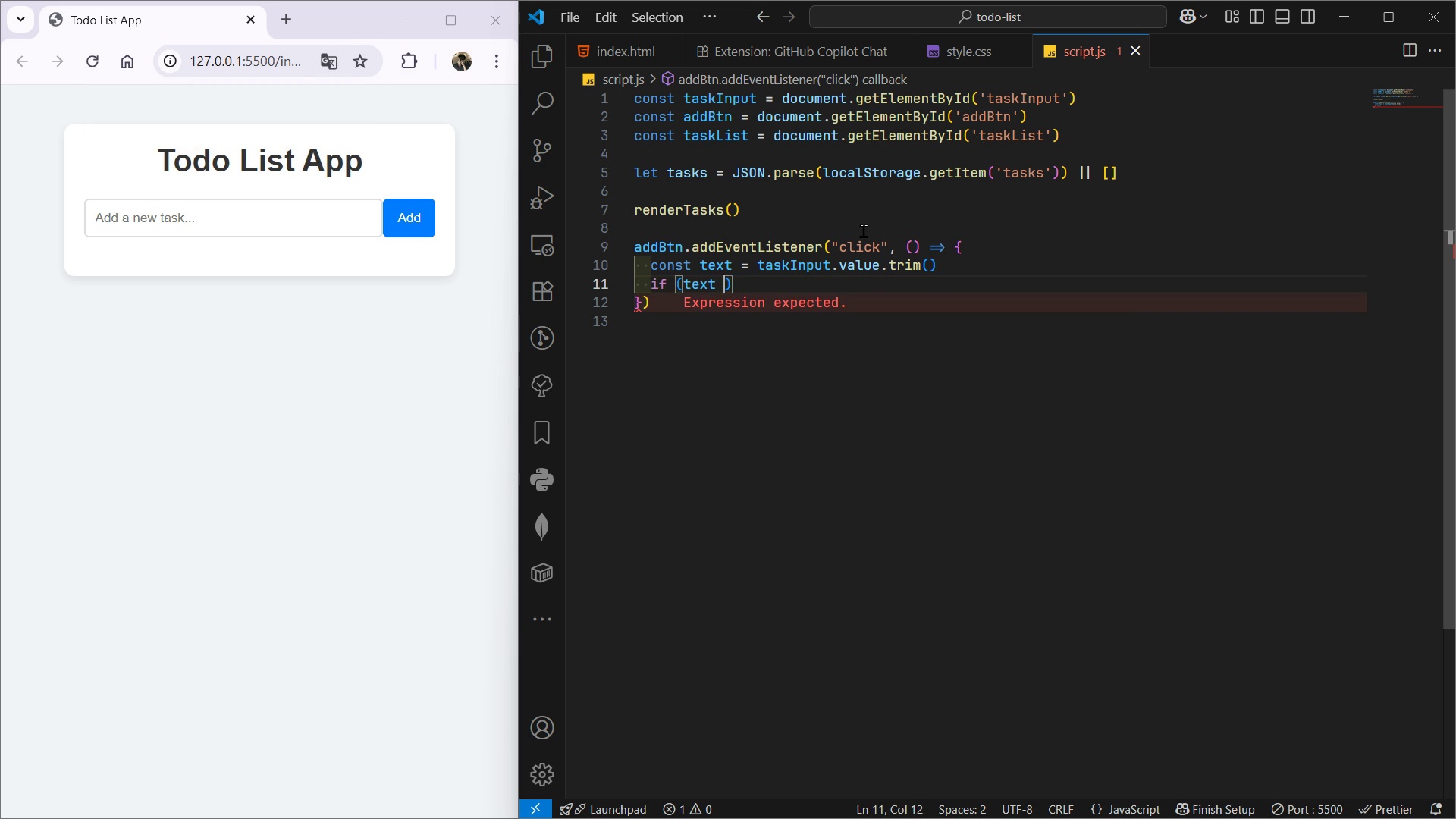 
key(Shift+1)
 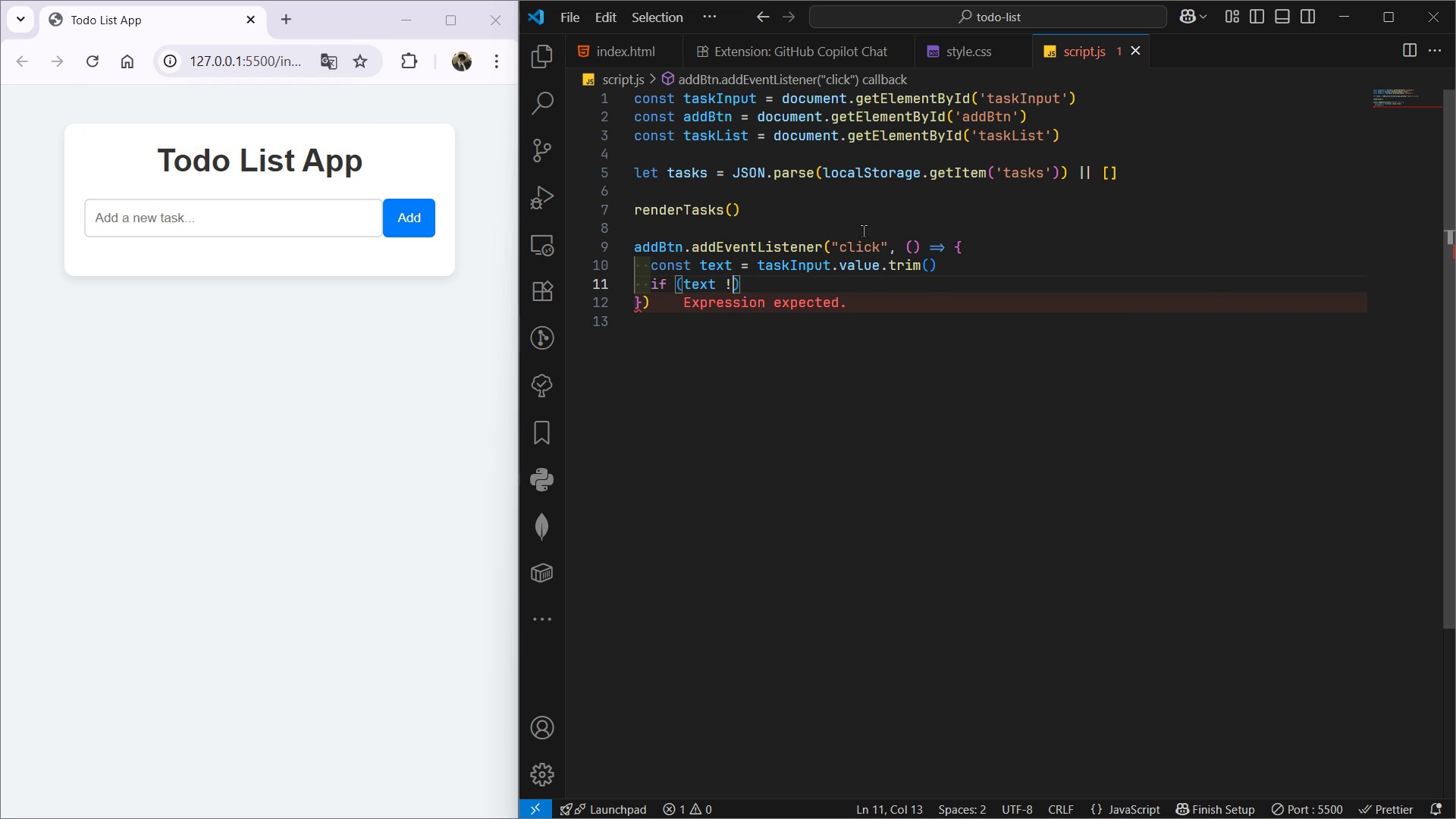 
key(Equal)
 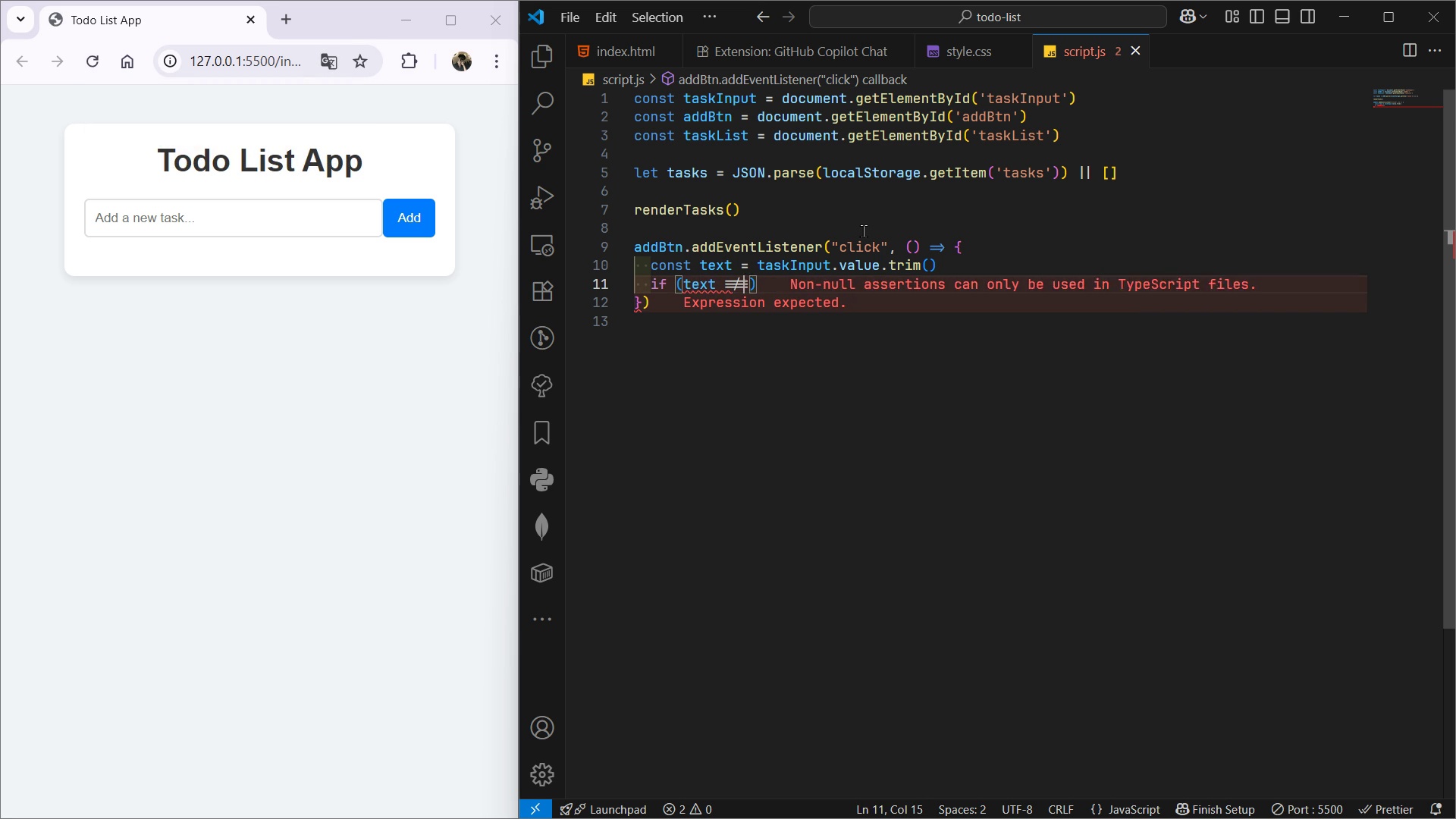 
key(Equal)
 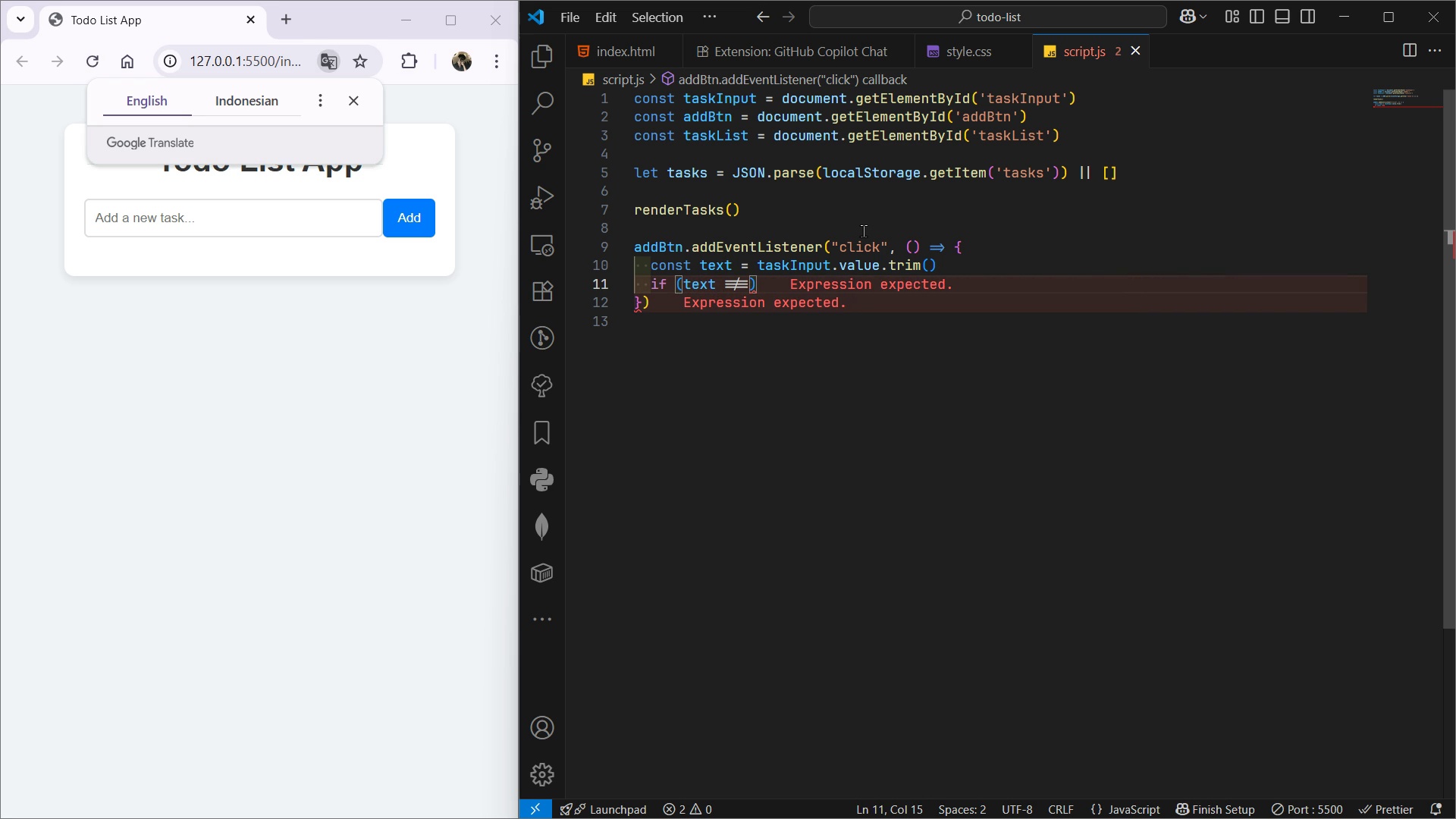 
key(Backspace)
 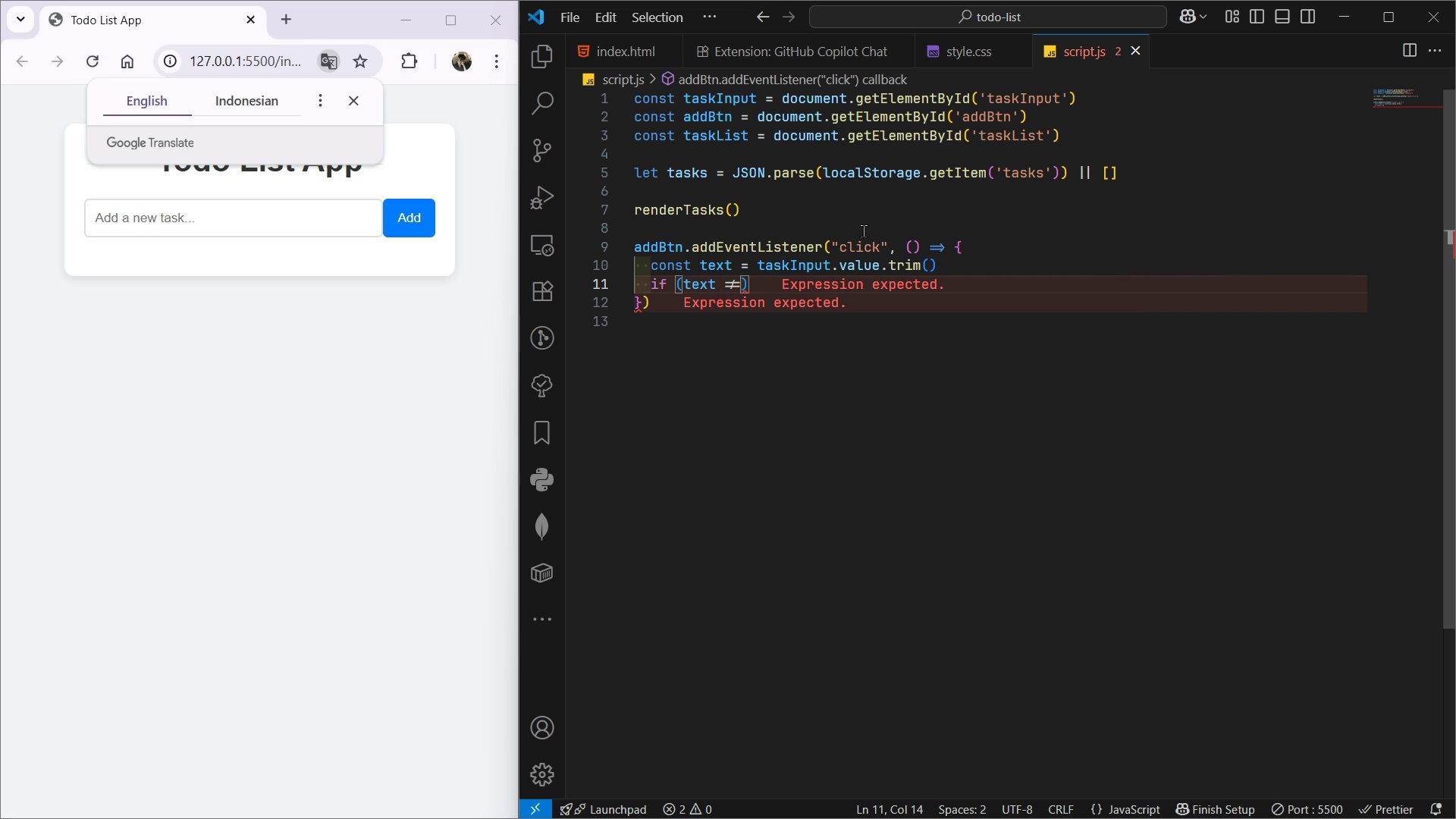 
key(1)
 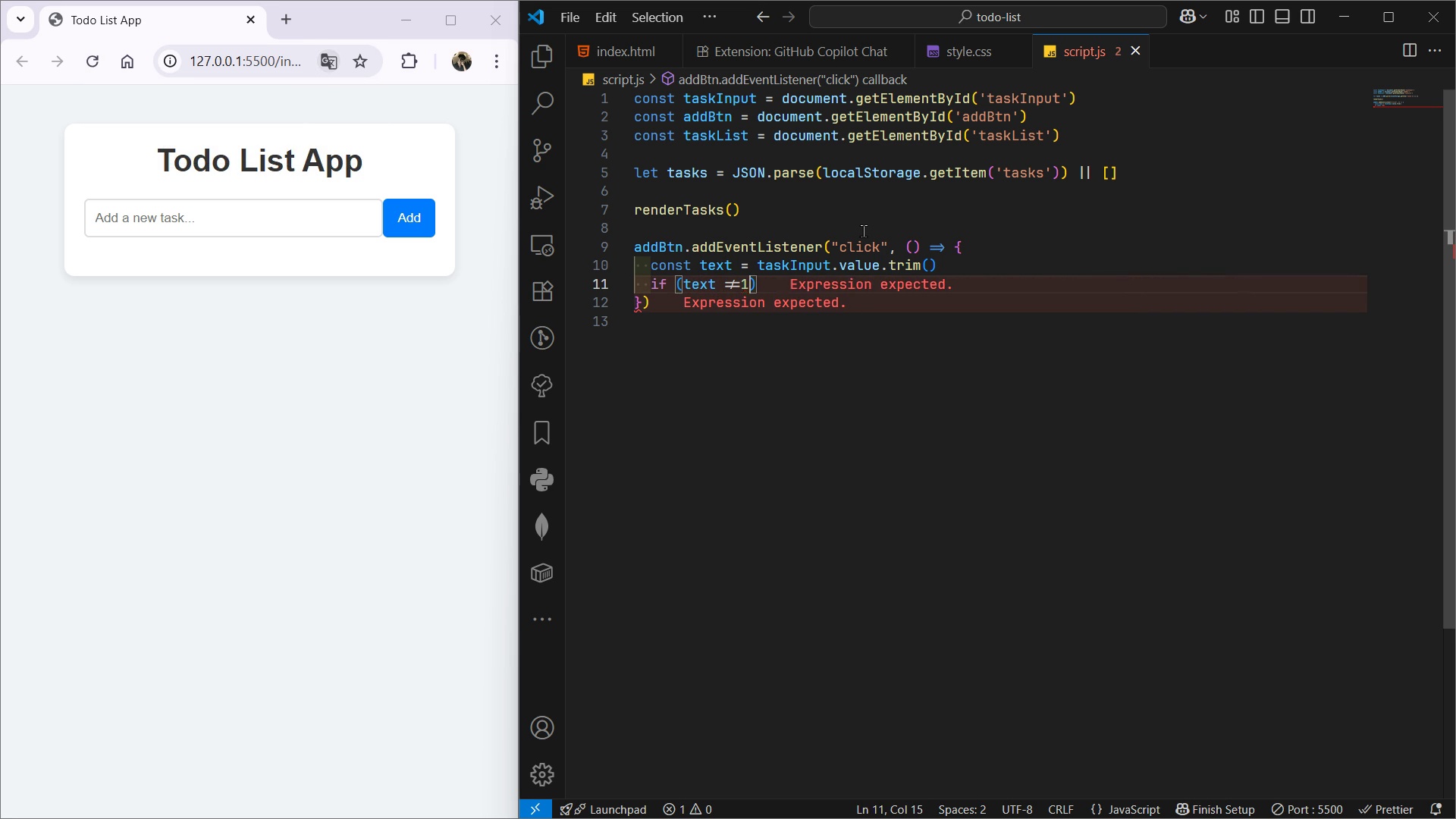 
key(Backspace)
 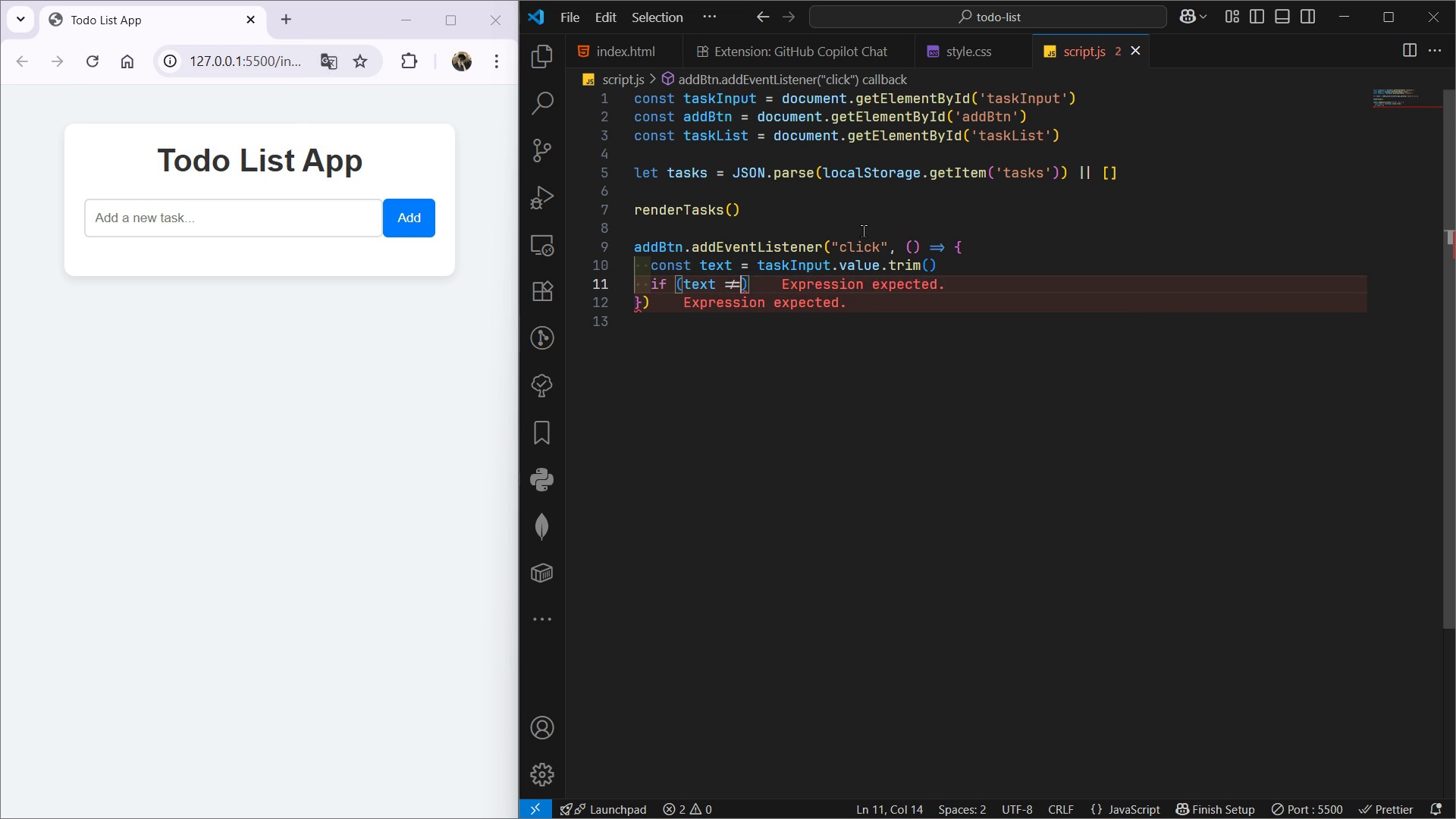 
key(Equal)
 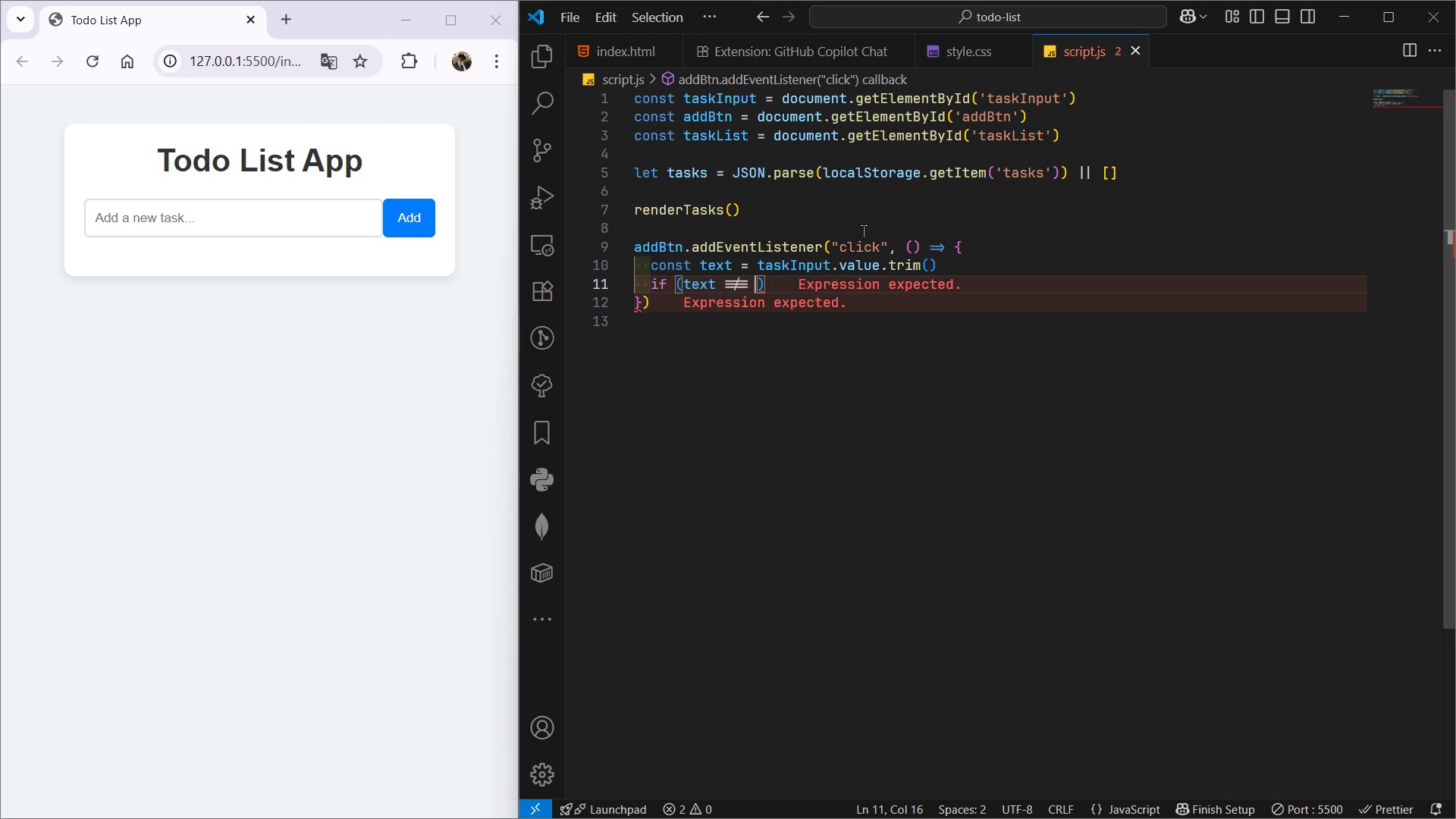 
key(Space)
 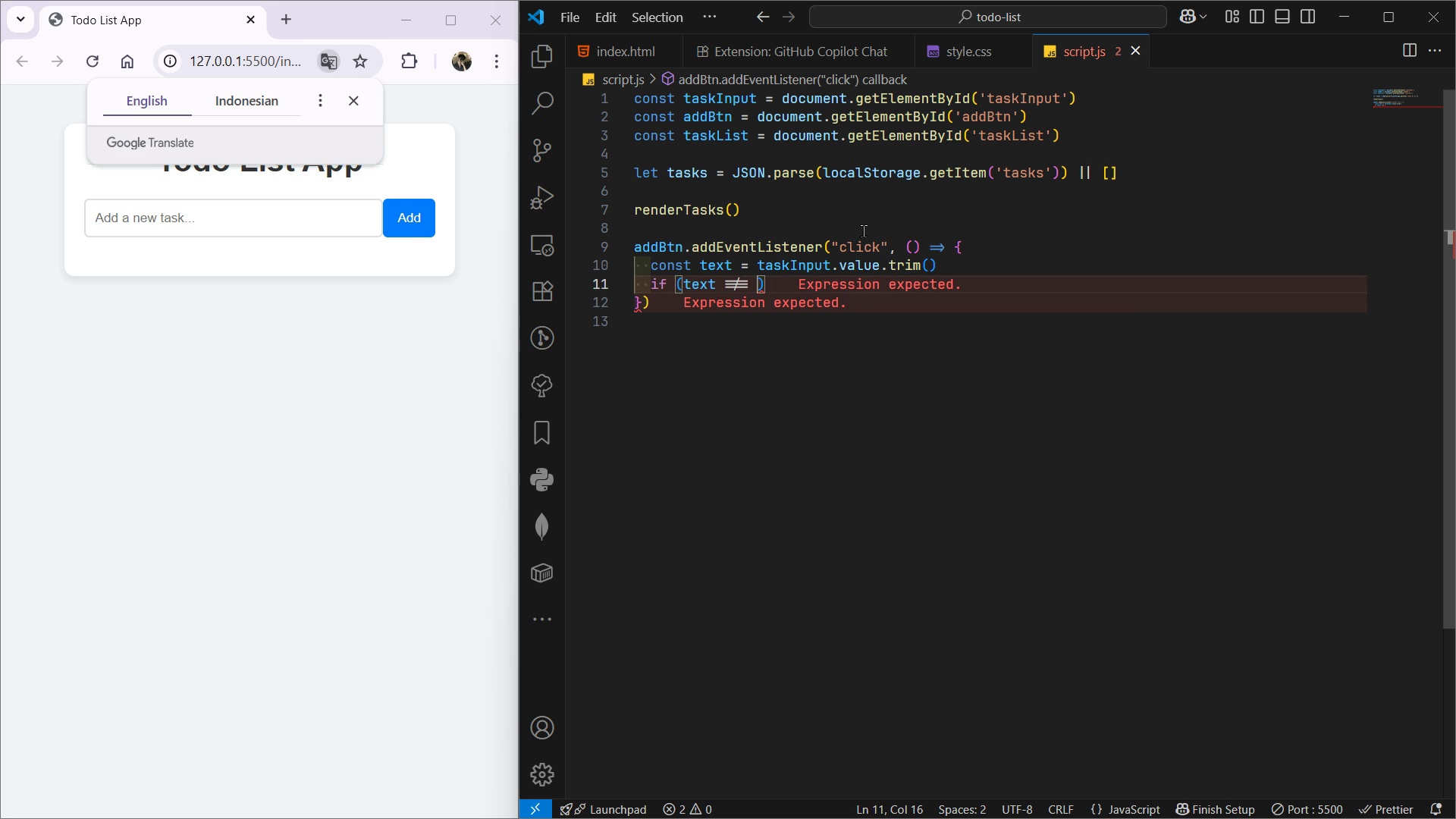 
key(Shift+Quote)
 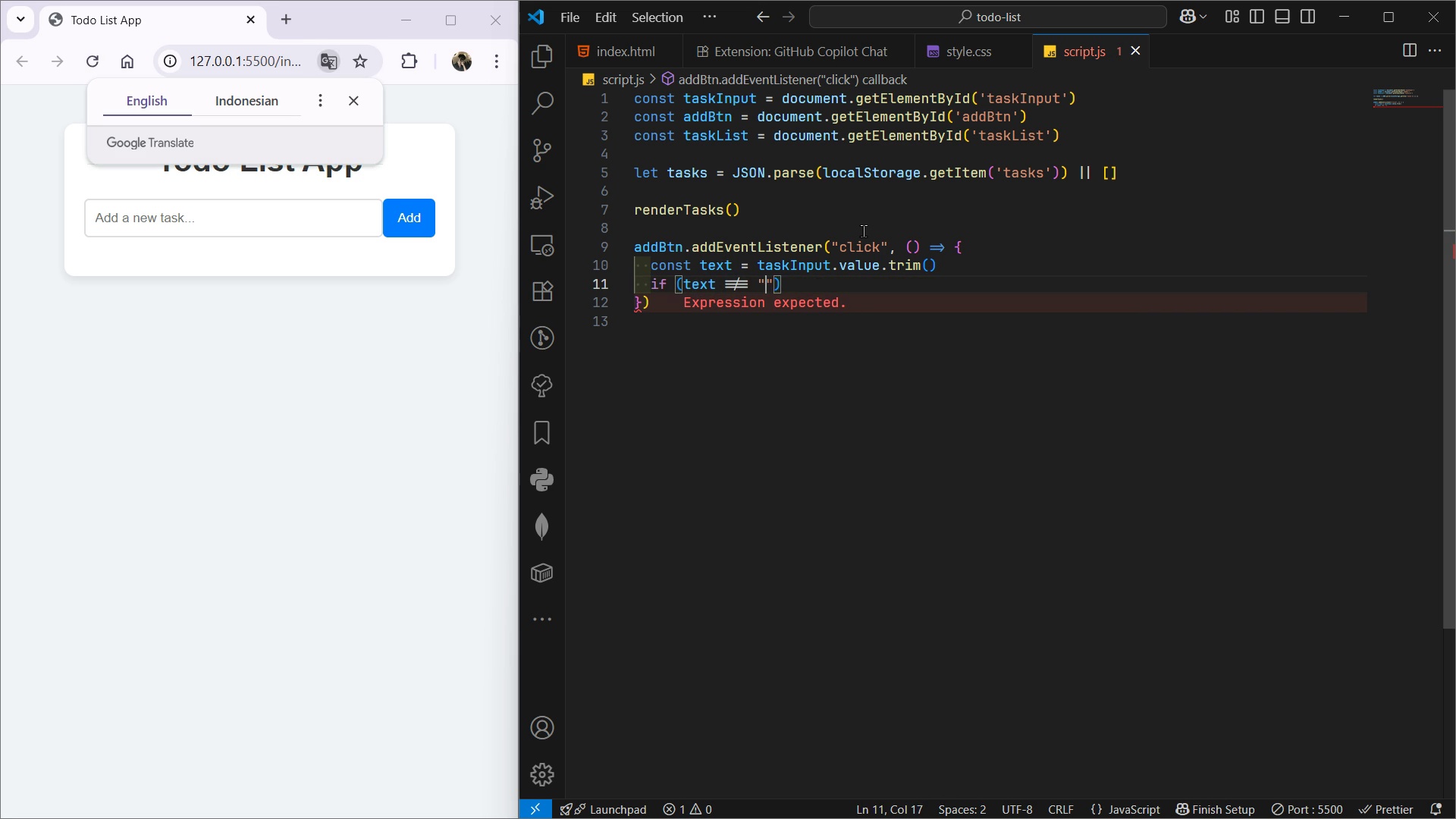 
key(Shift+Quote)
 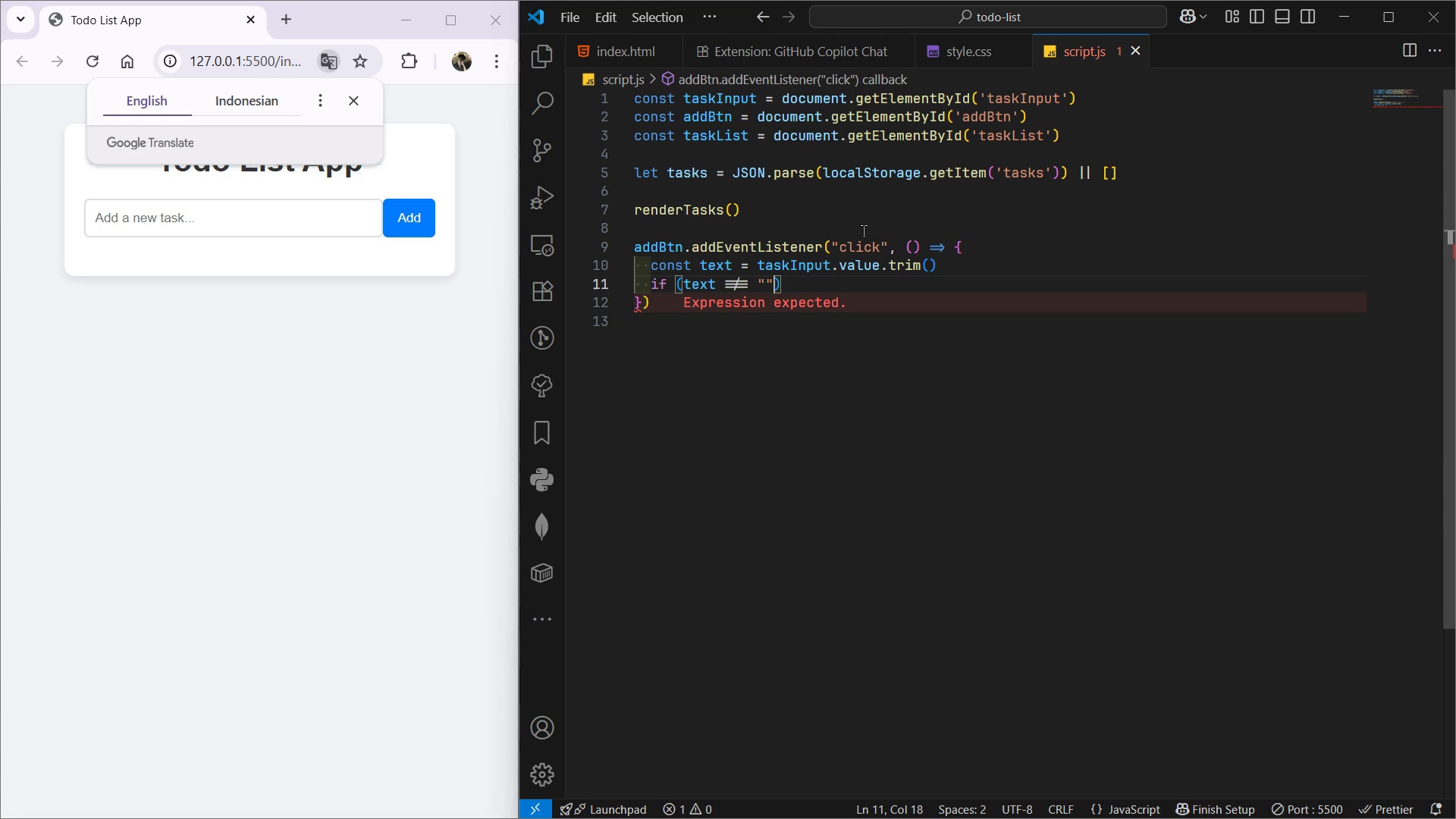 
key(Shift+0)
 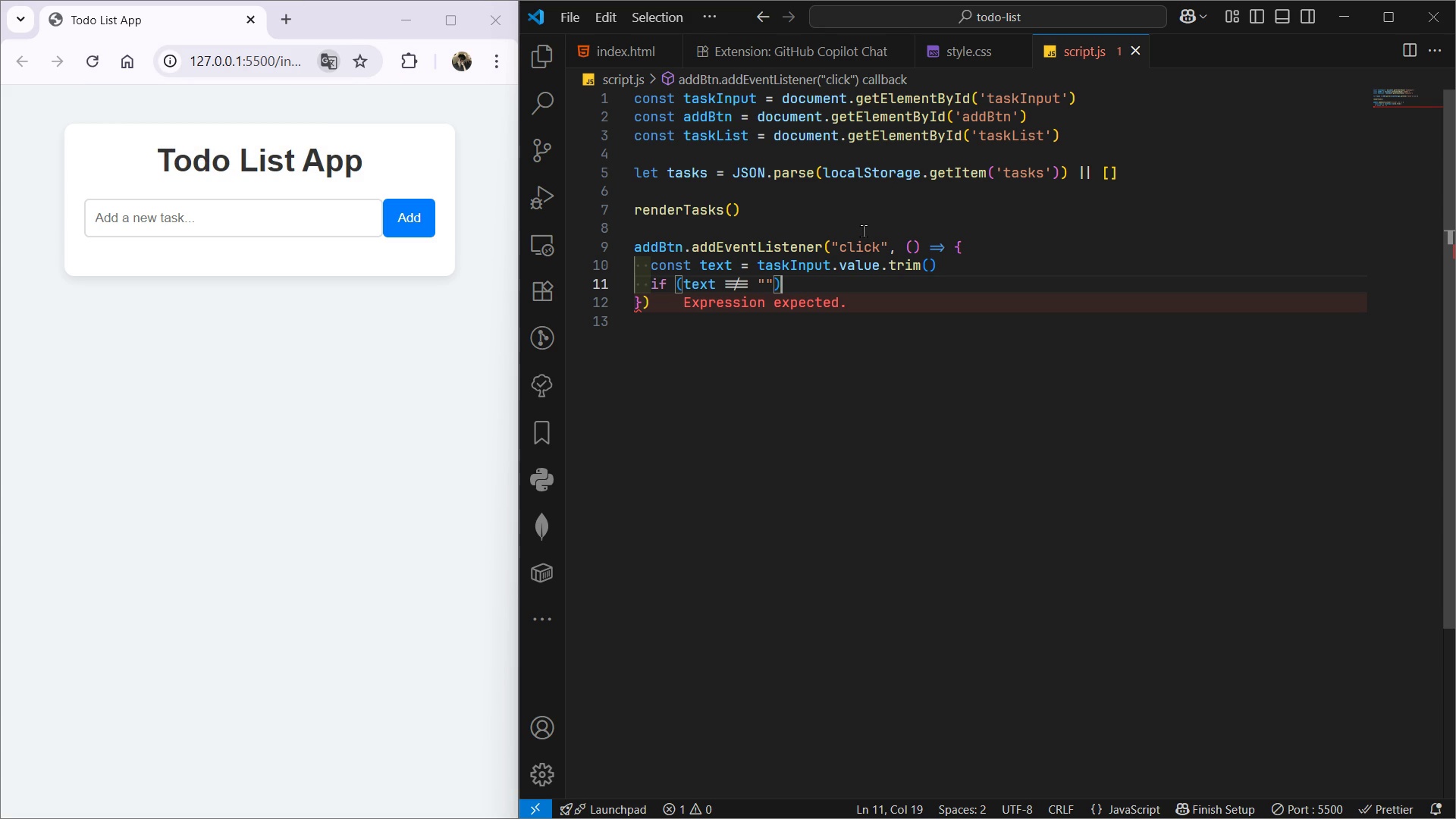 
key(Space)
 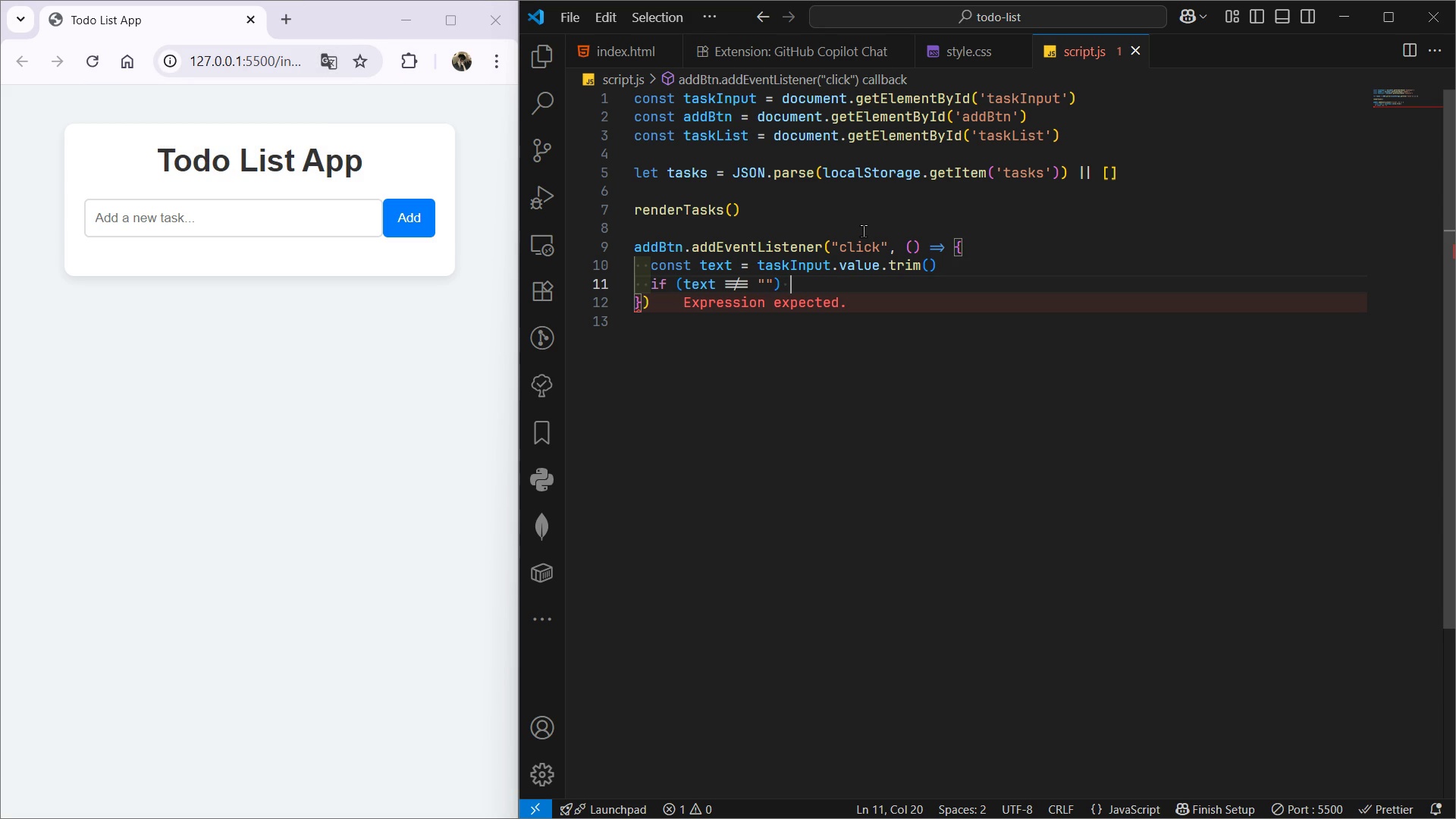 
key(Shift+BracketLeft)
 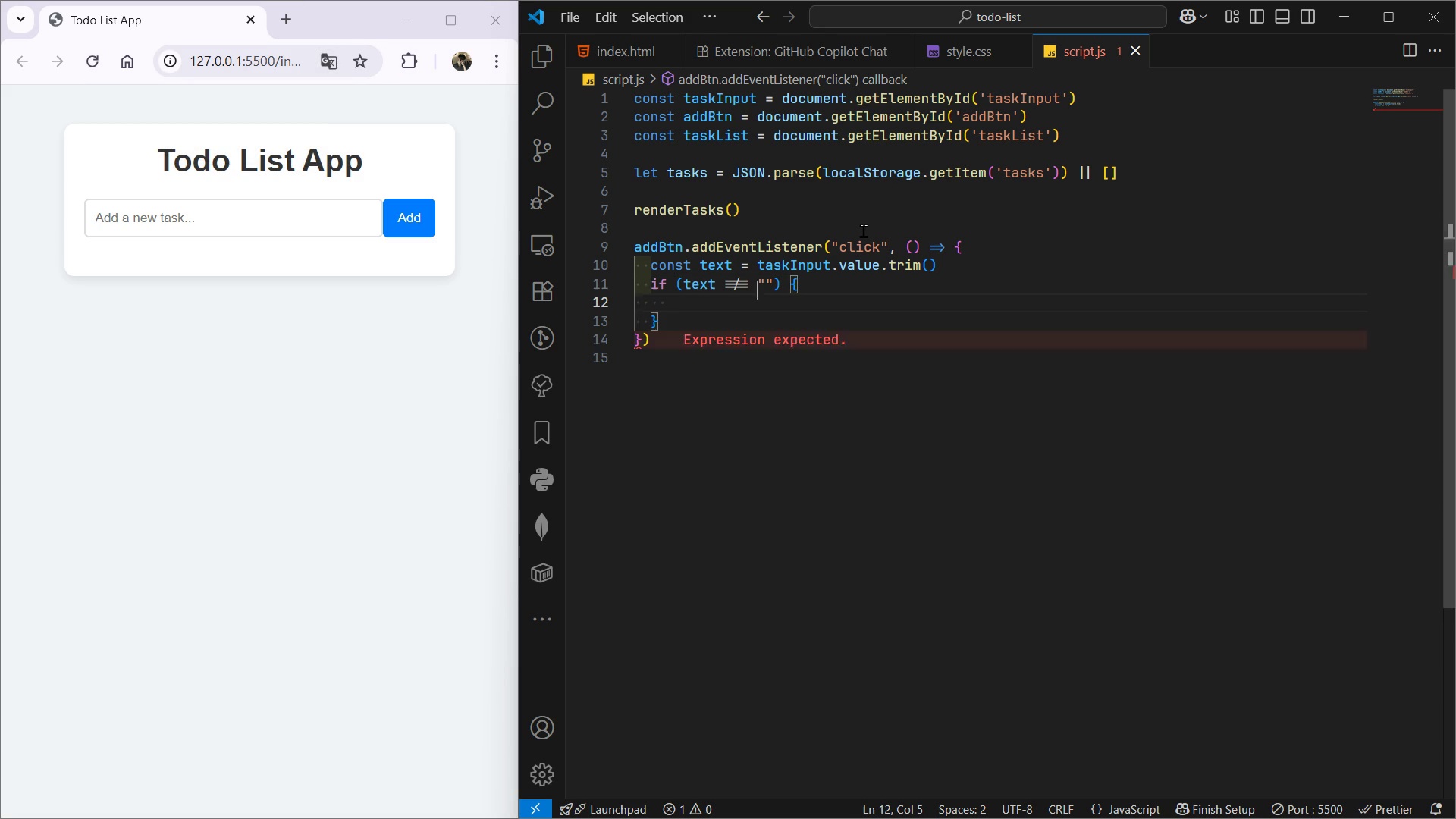 
key(Enter)
 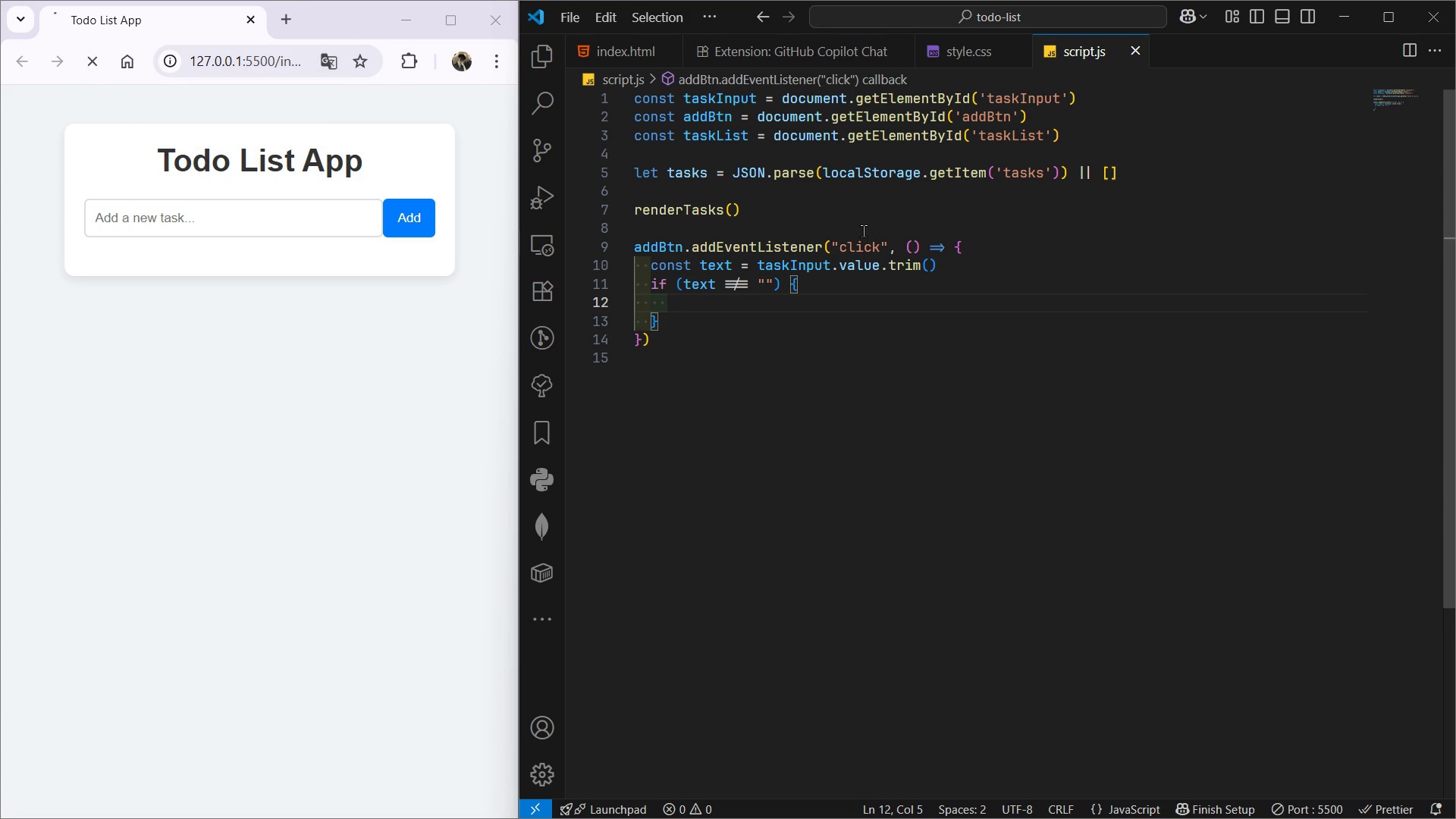 
type(const newTask = { id: DAte)
key(Backspace)
key(Backspace)
key(Backspace)
type(ate.now())
 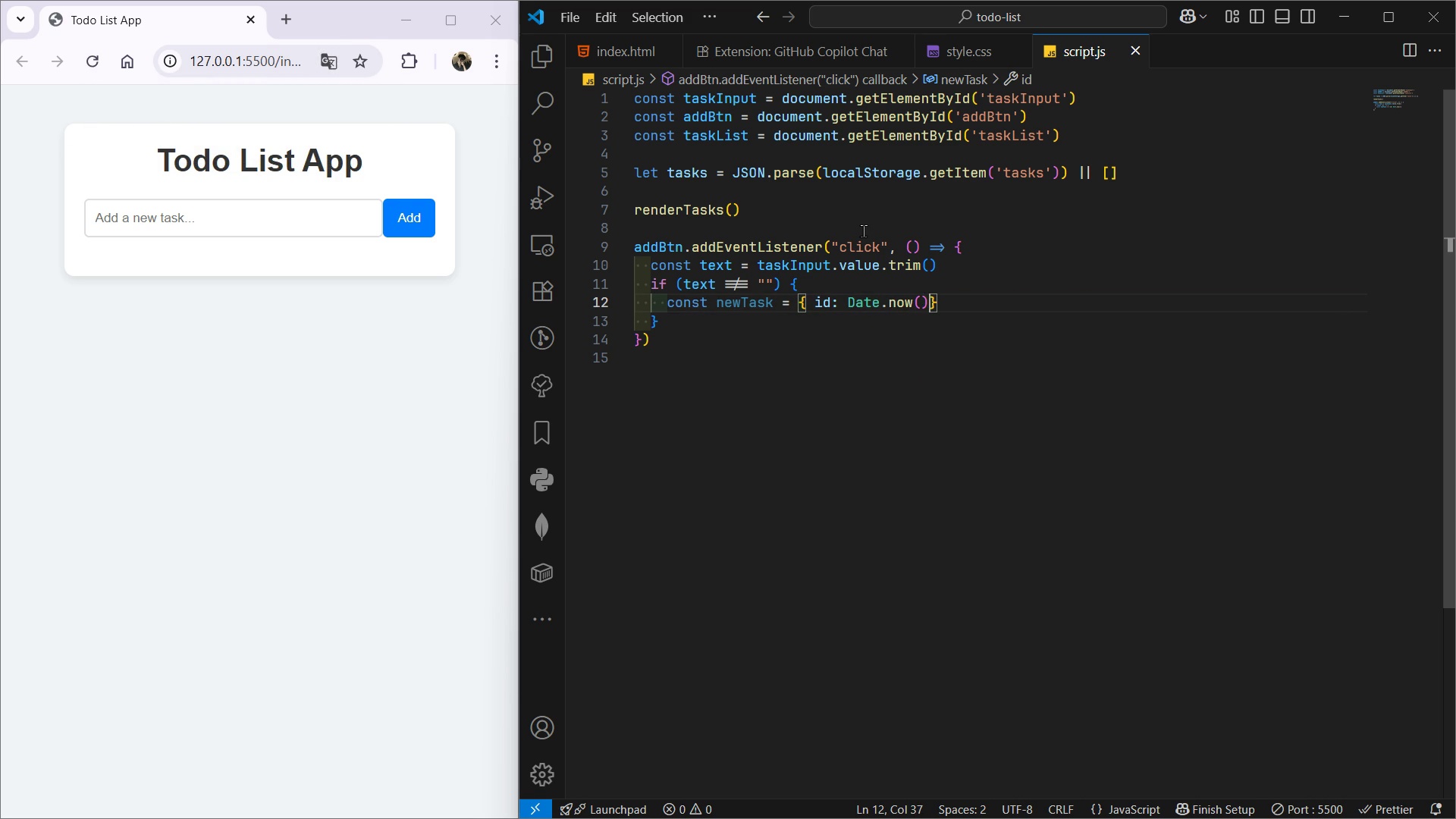 
wait(5.24)
 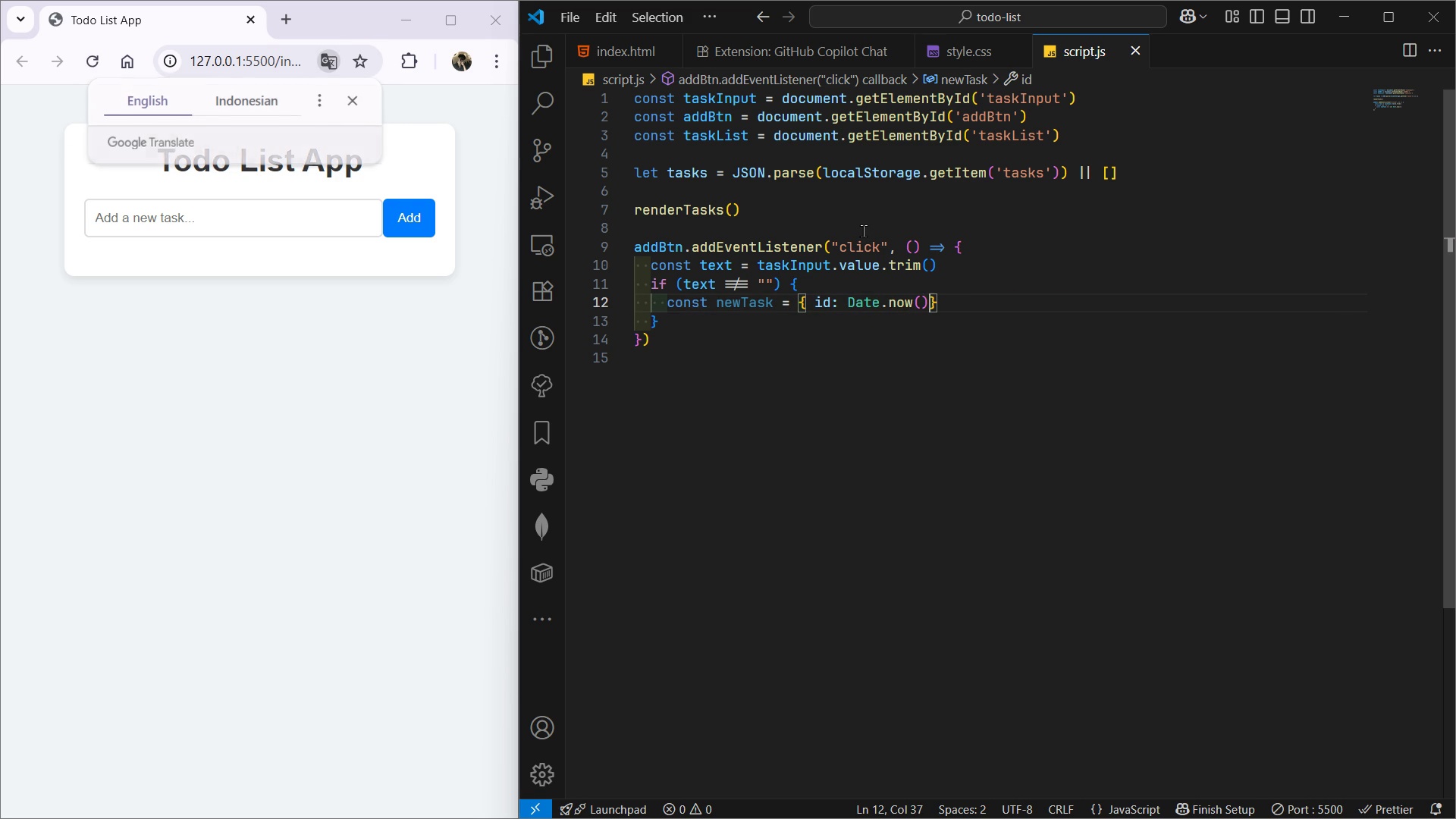 
key(Comma)
 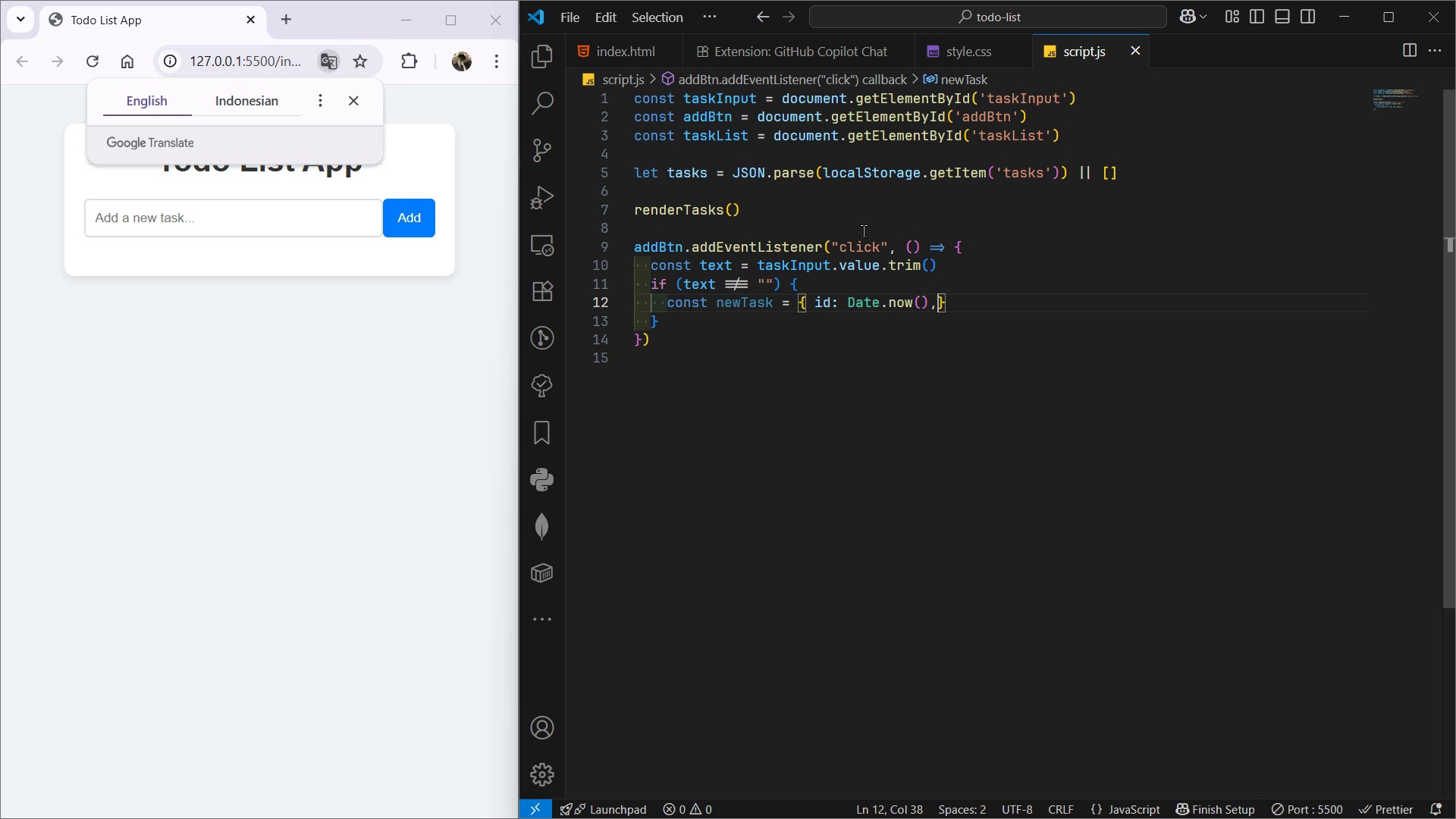 
key(Space)
 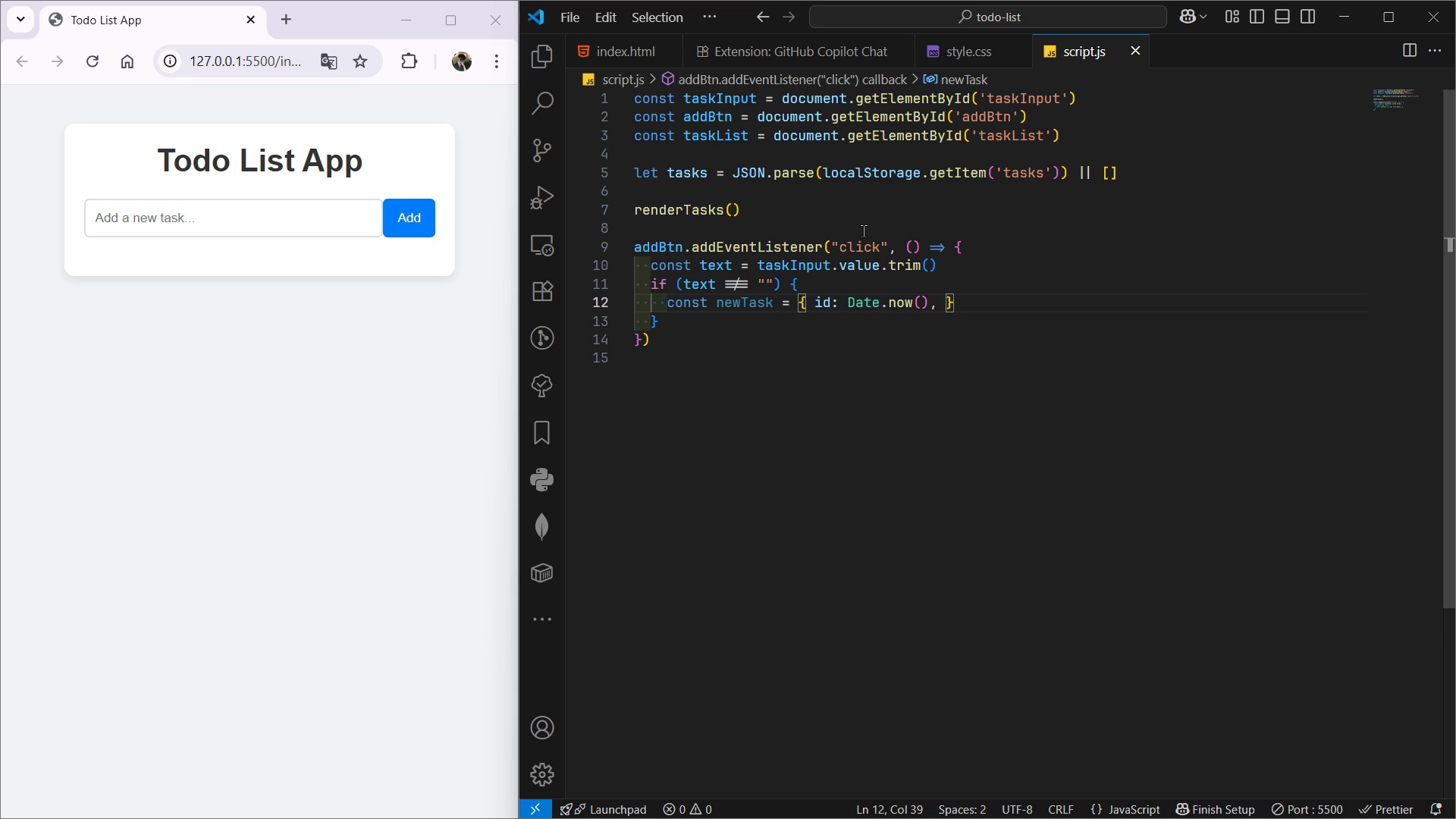 
wait(7.78)
 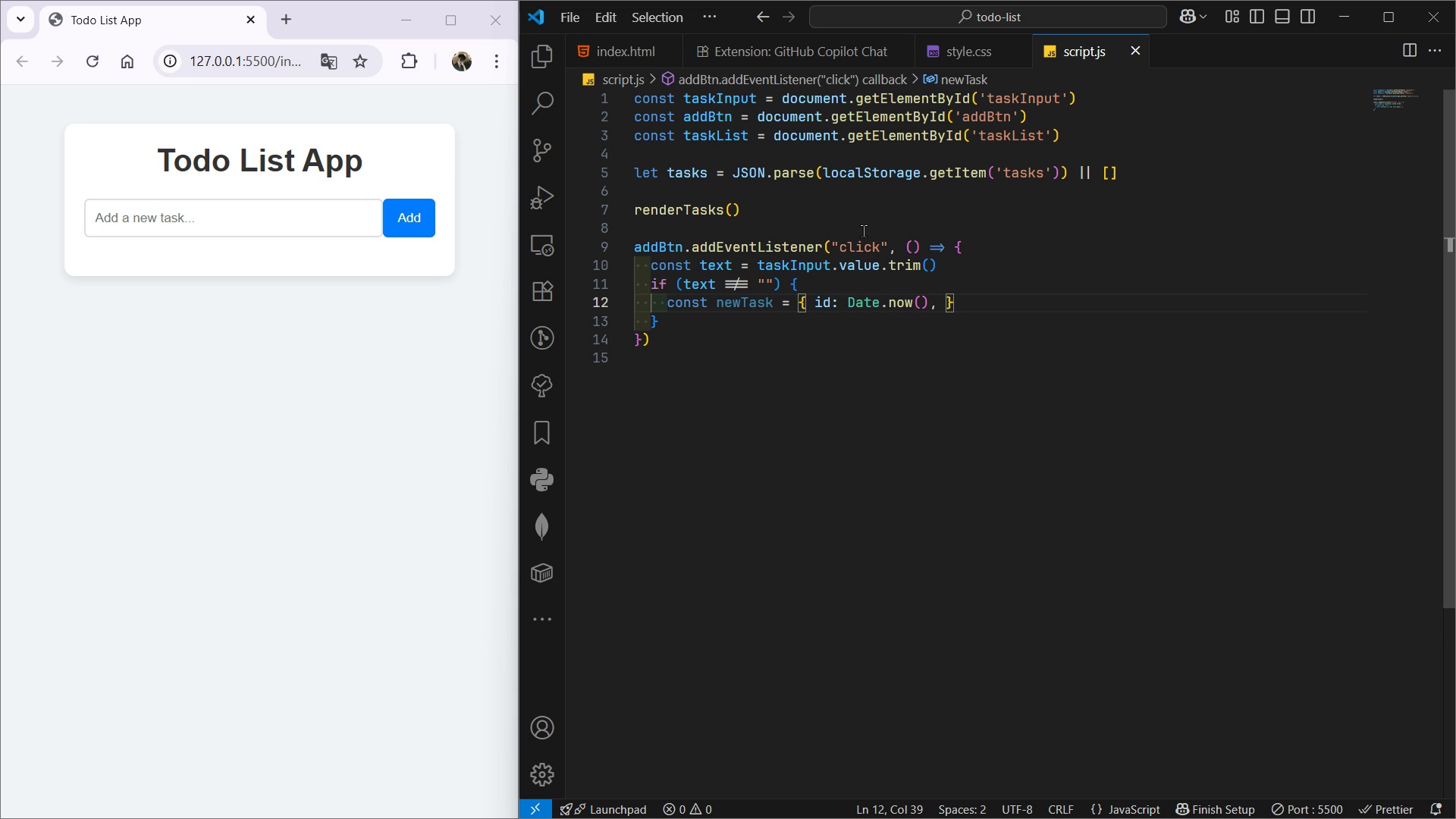 
key(Enter)
 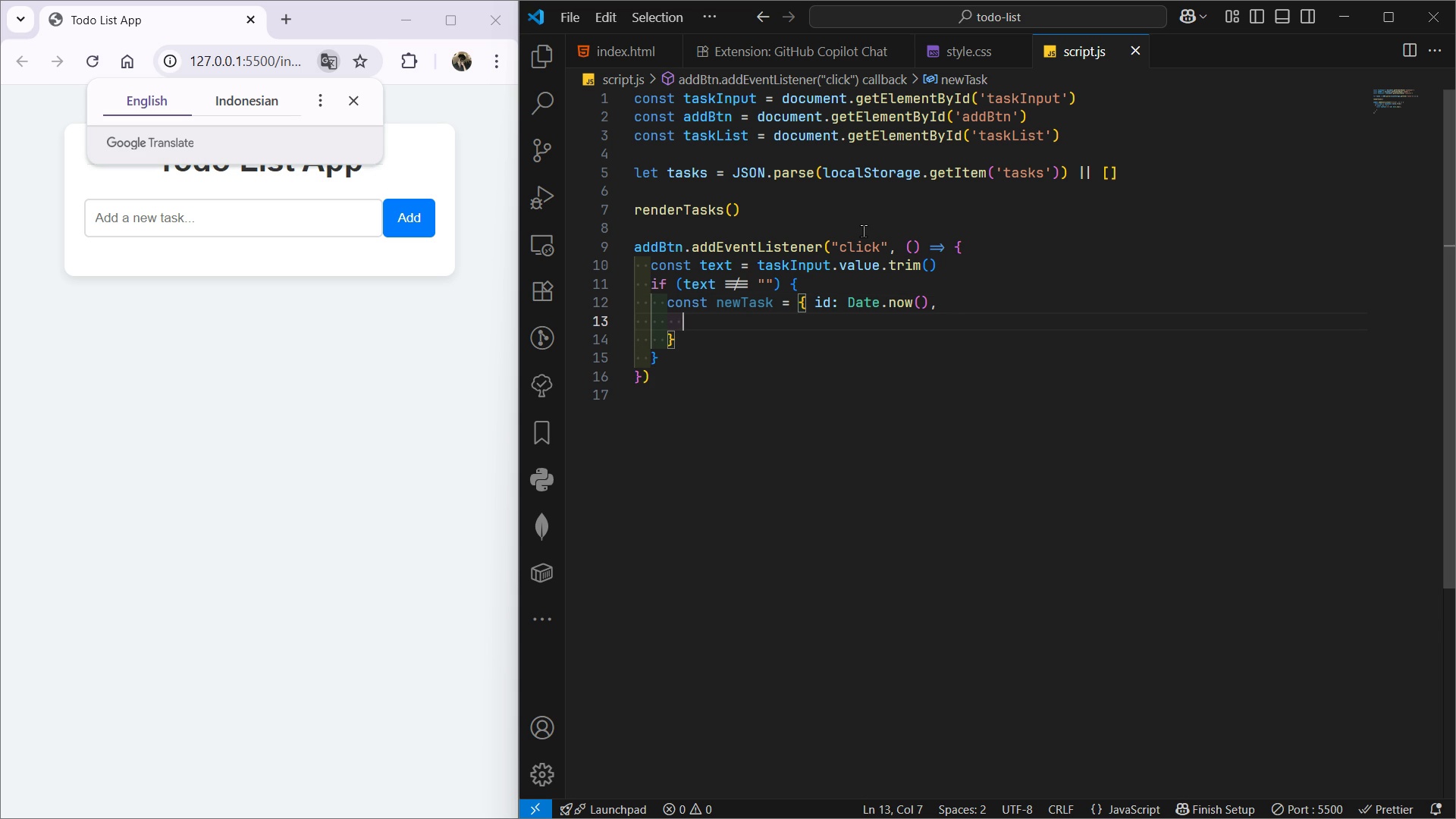 
wait(9.54)
 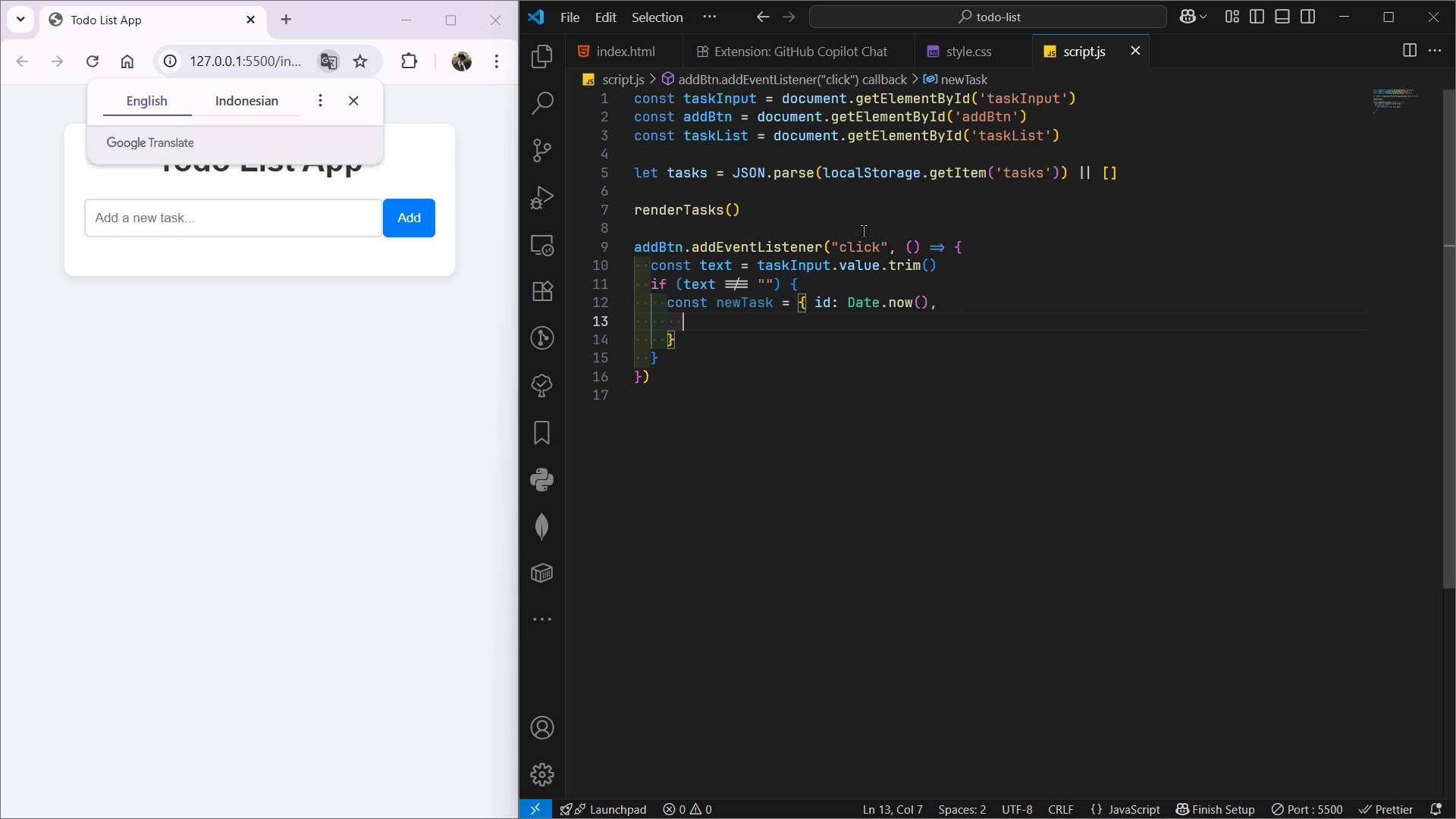 
type(tex)
 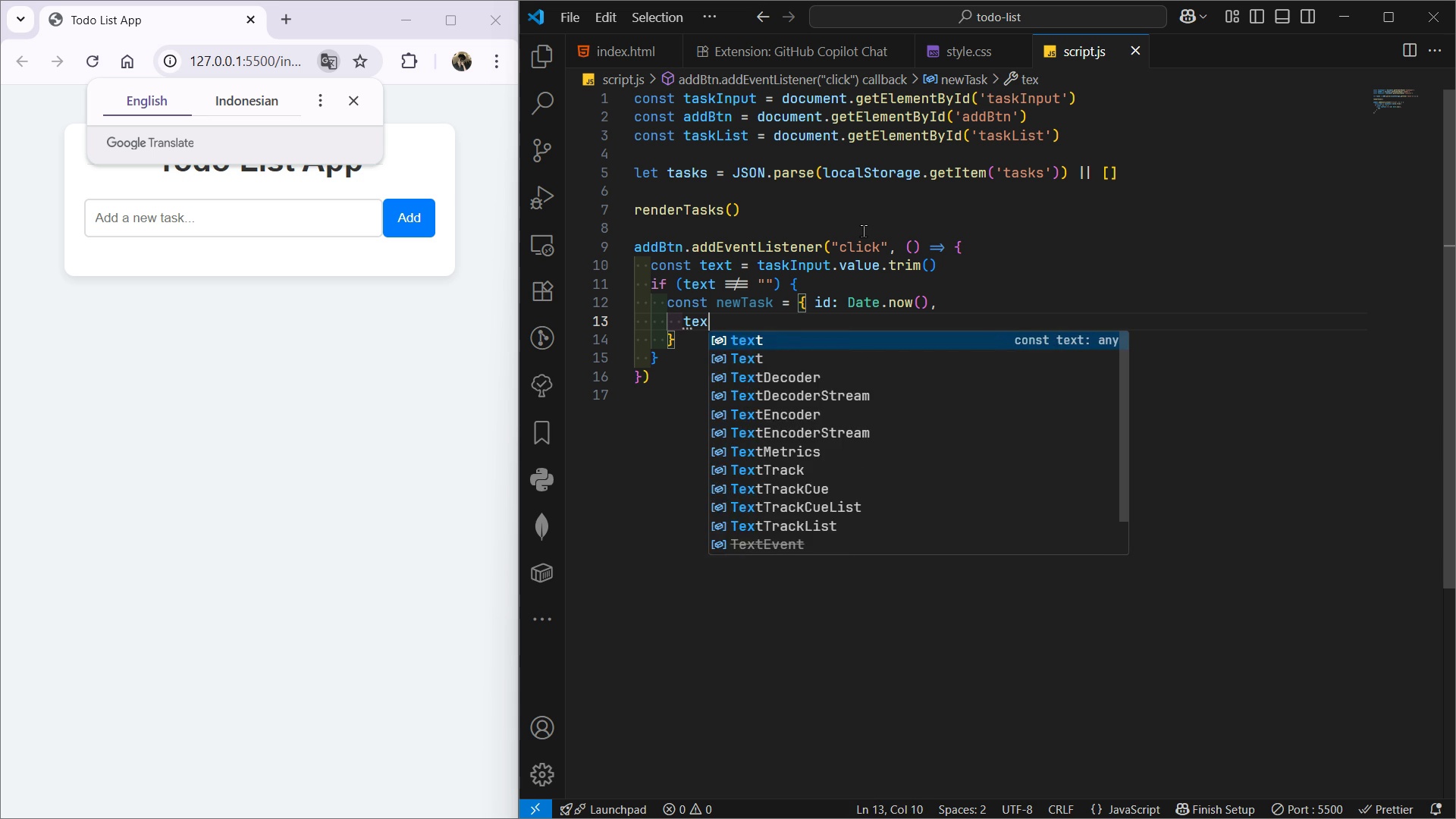 
key(Enter)
 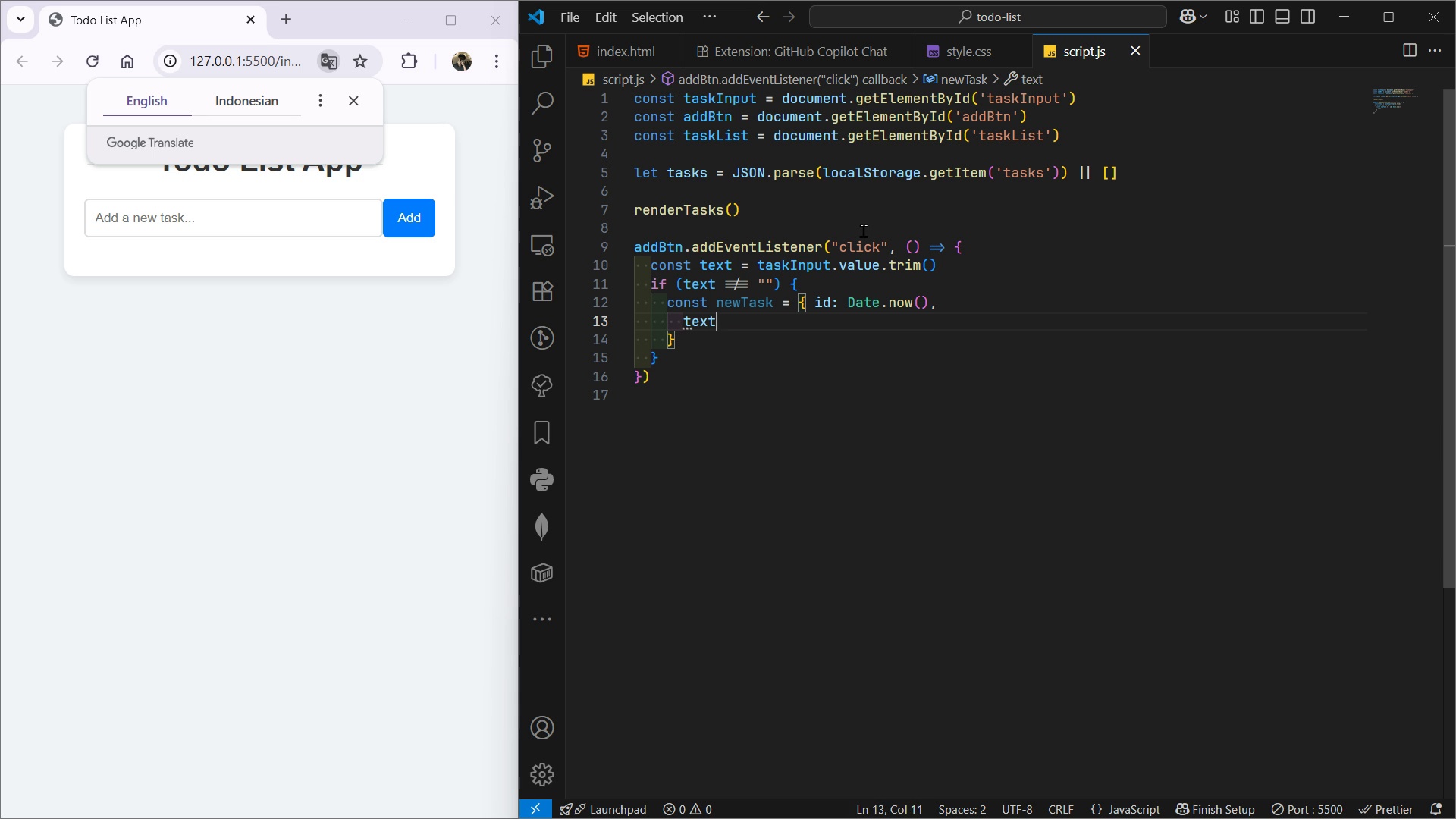 
key(Comma)
 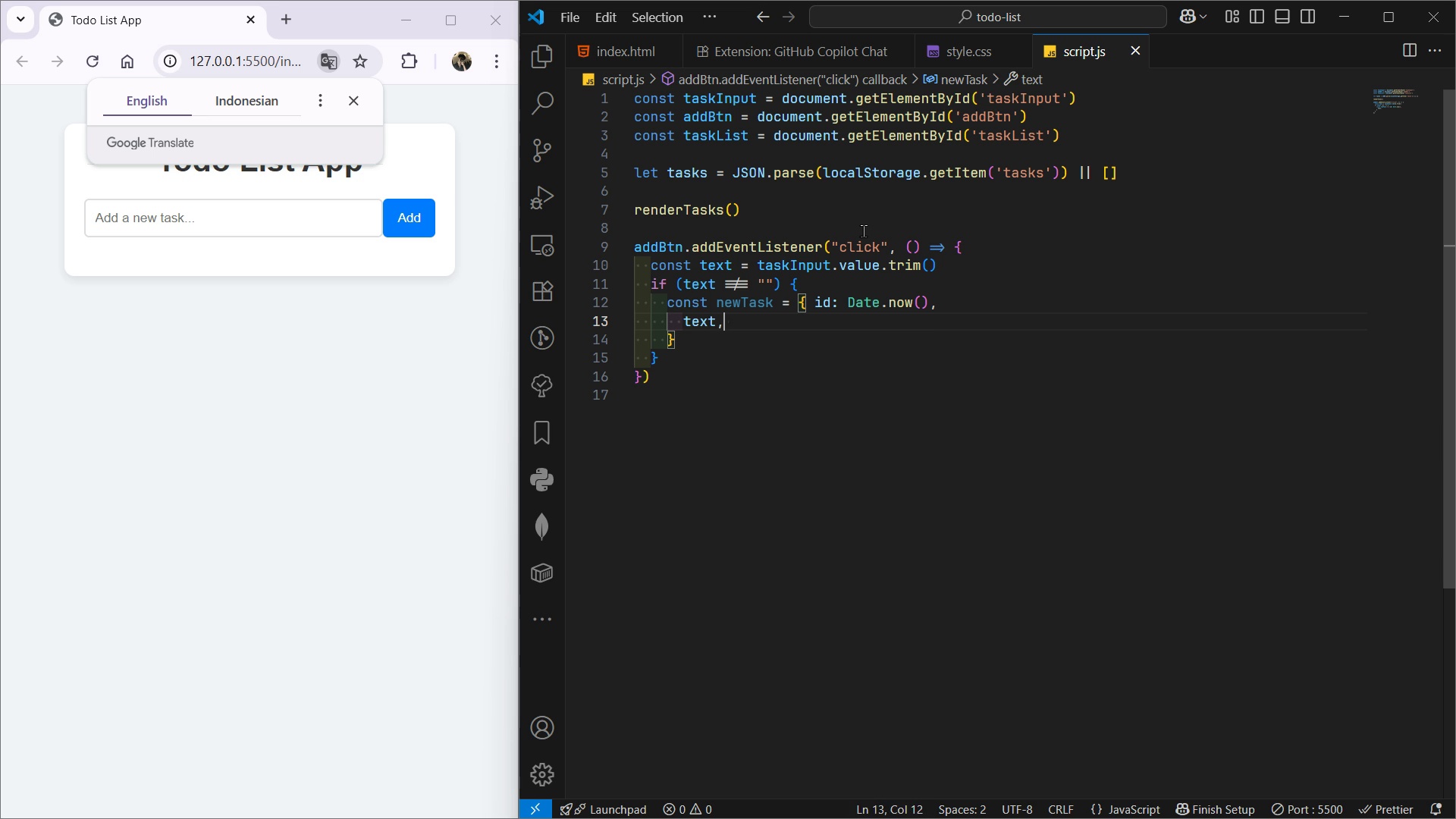 
key(Space)
 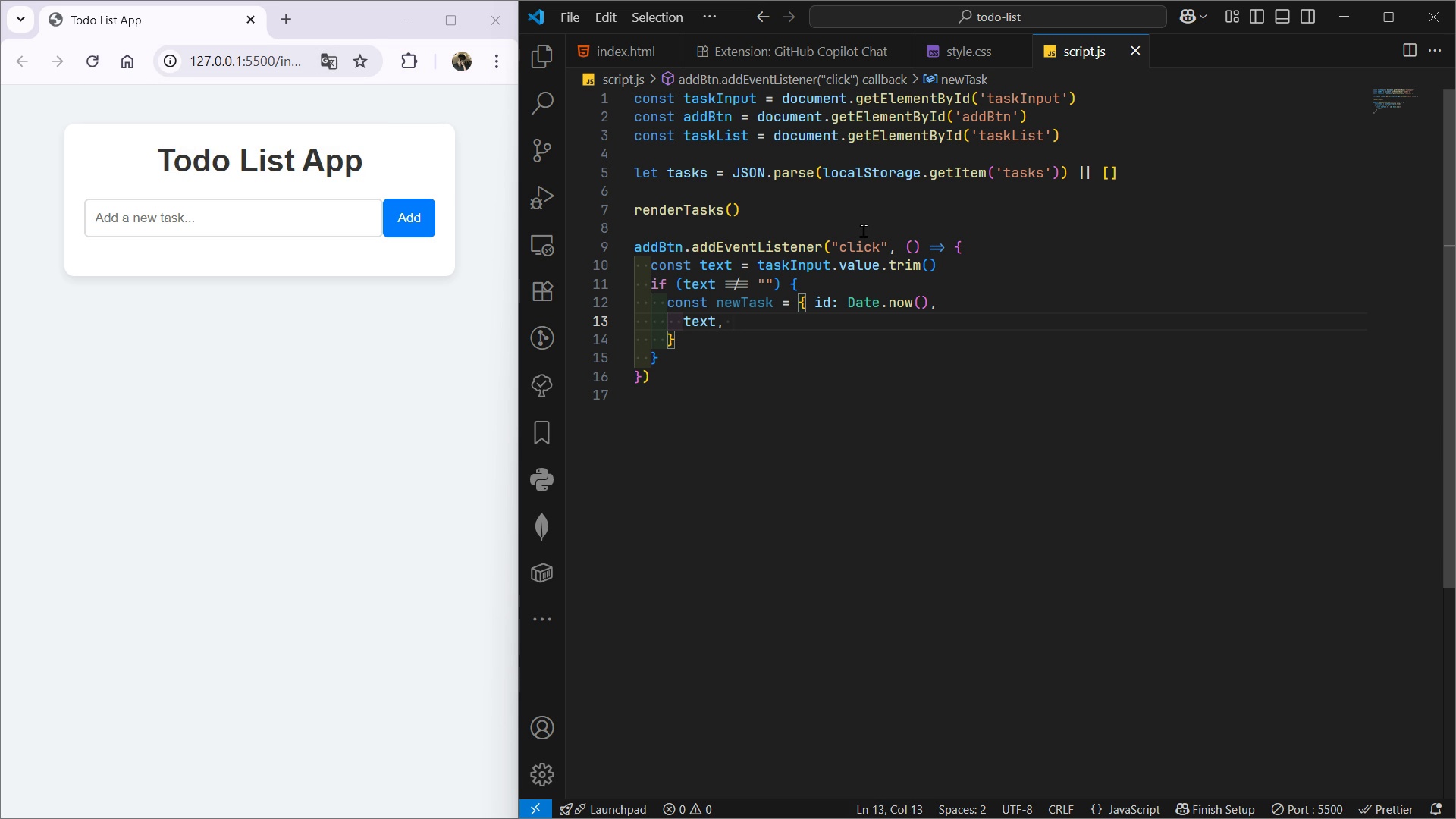 
wait(12.18)
 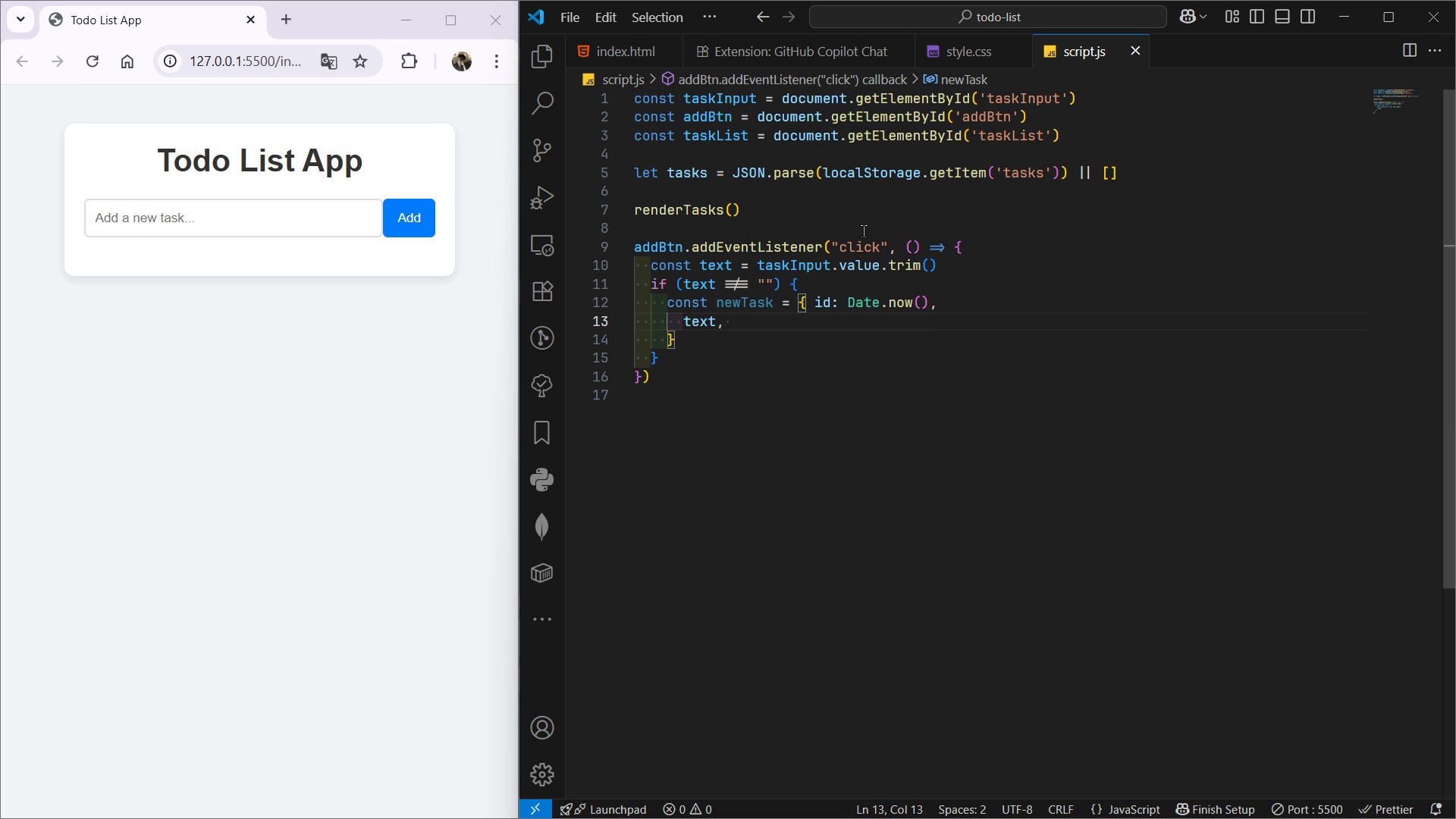 
left_click([667, 341])
 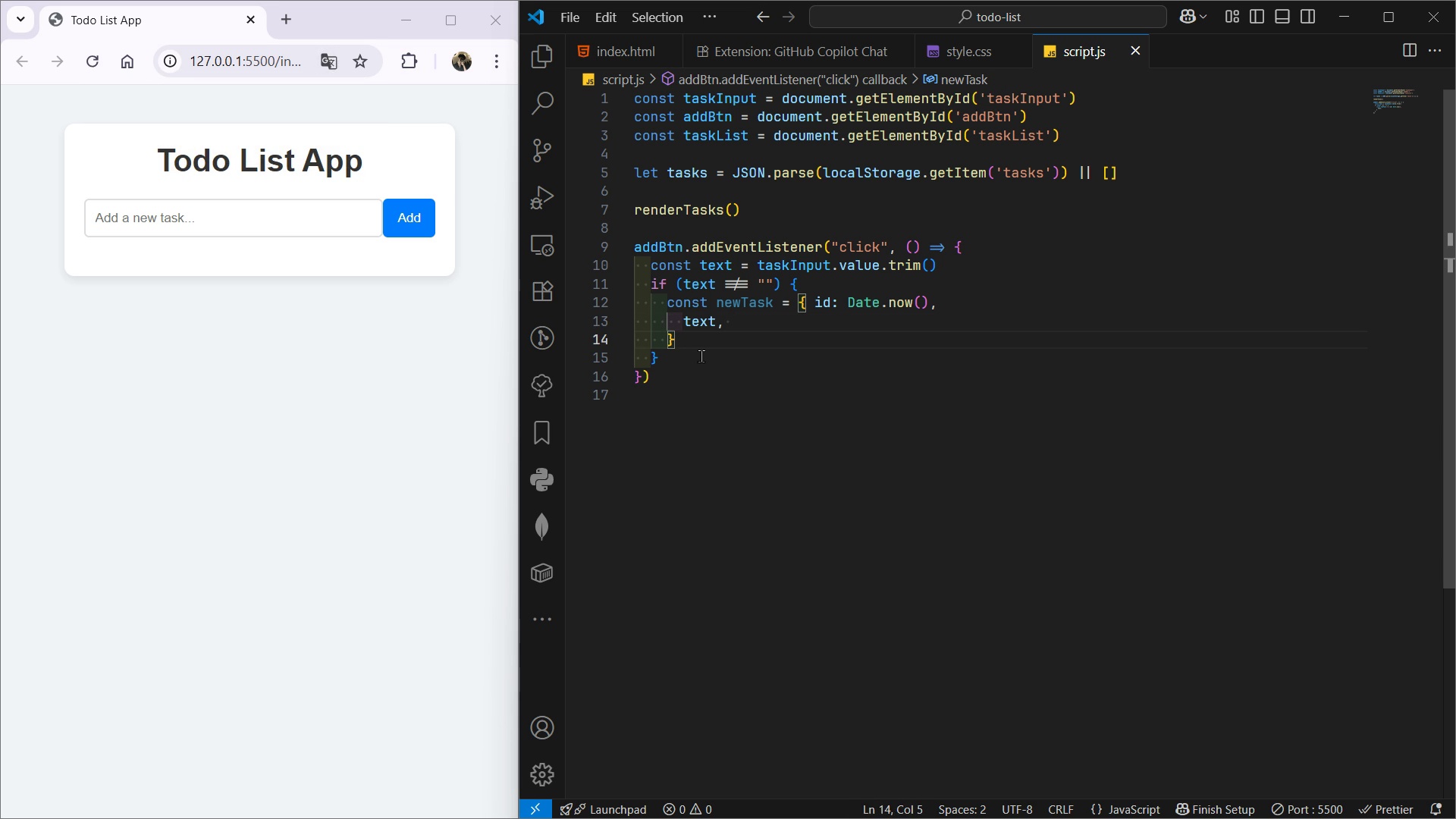 
key(Backspace)
key(Backspace)
key(Backspace)
key(Backspace)
key(Backspace)
key(Backspace)
key(Backspace)
key(Backspace)
key(Backspace)
key(Backspace)
key(Backspace)
key(Backspace)
type( text, comp)
 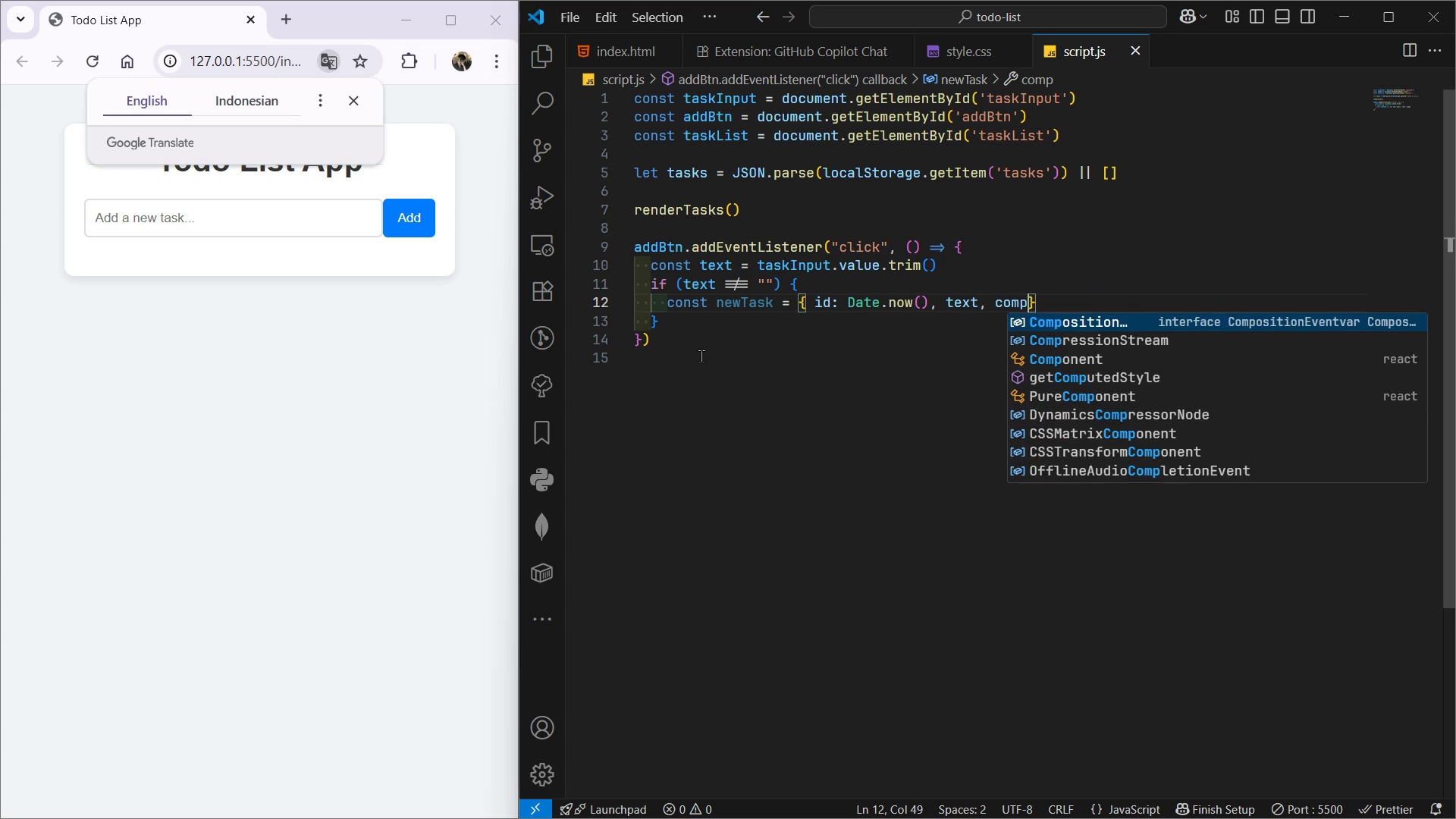 
key(Enter)
 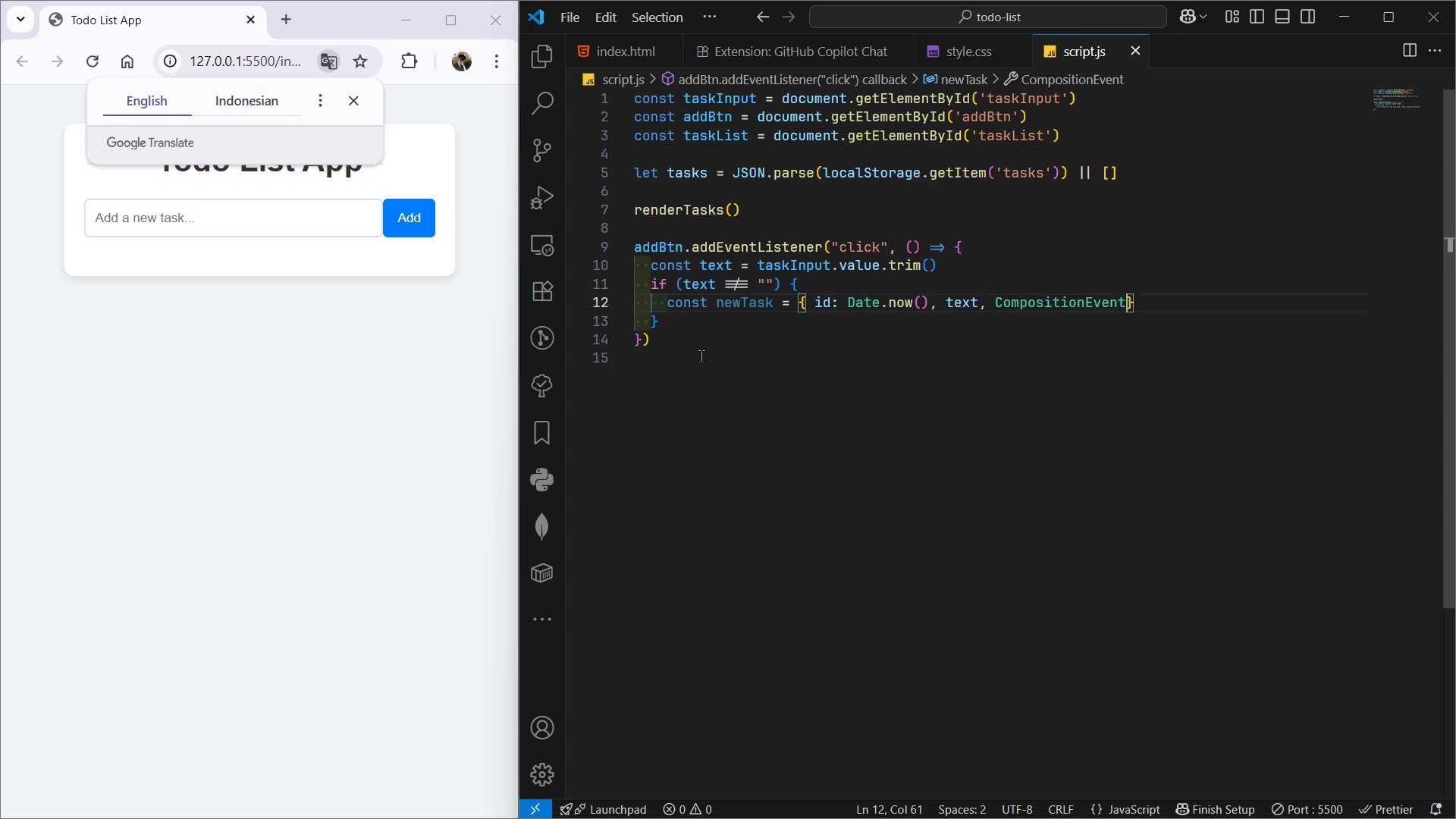 
hold_key(key=Backspace, duration=0.81)
 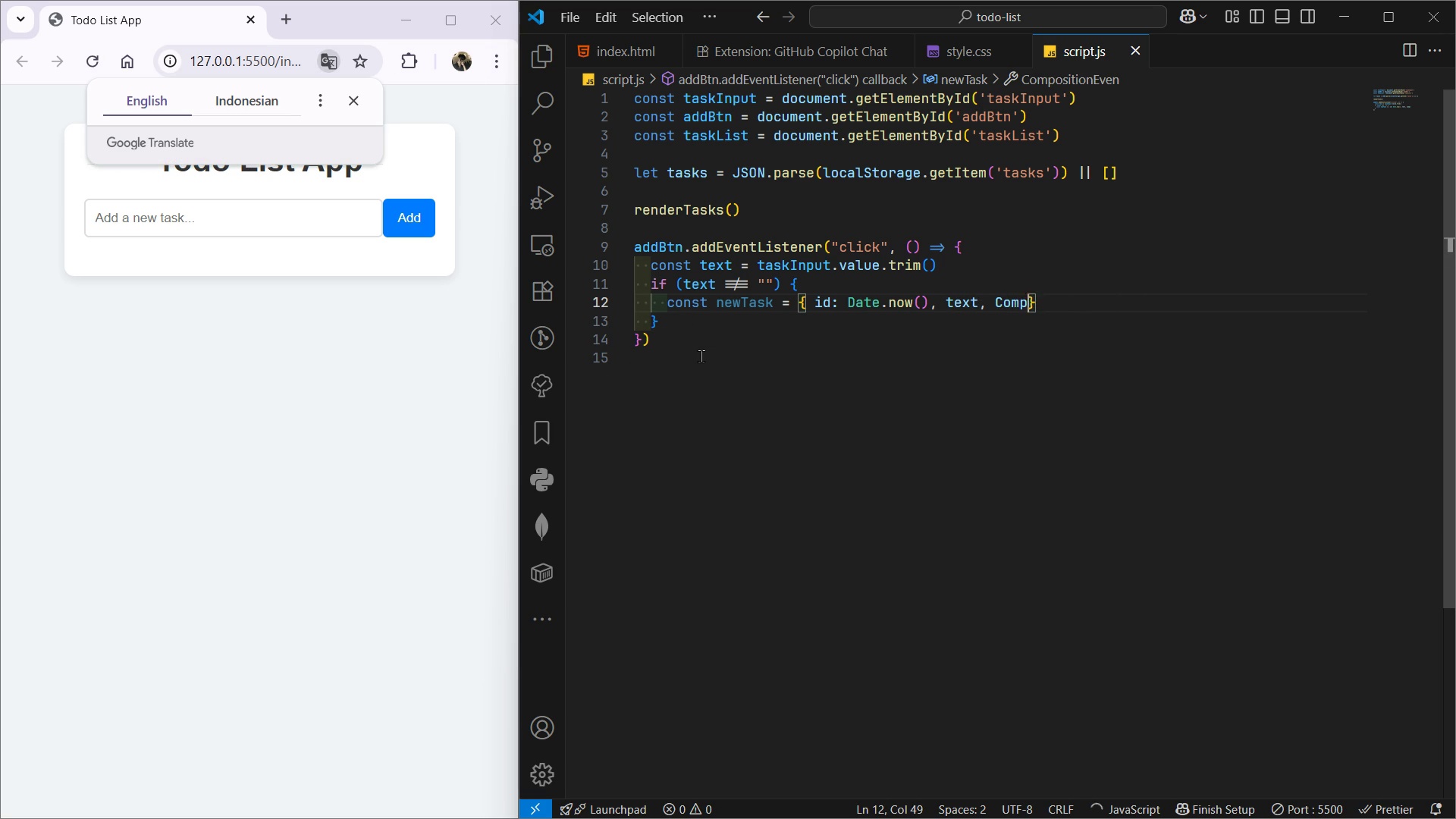 
key(Backspace)
key(Backspace)
key(Backspace)
key(Backspace)
type(completed: fals)
 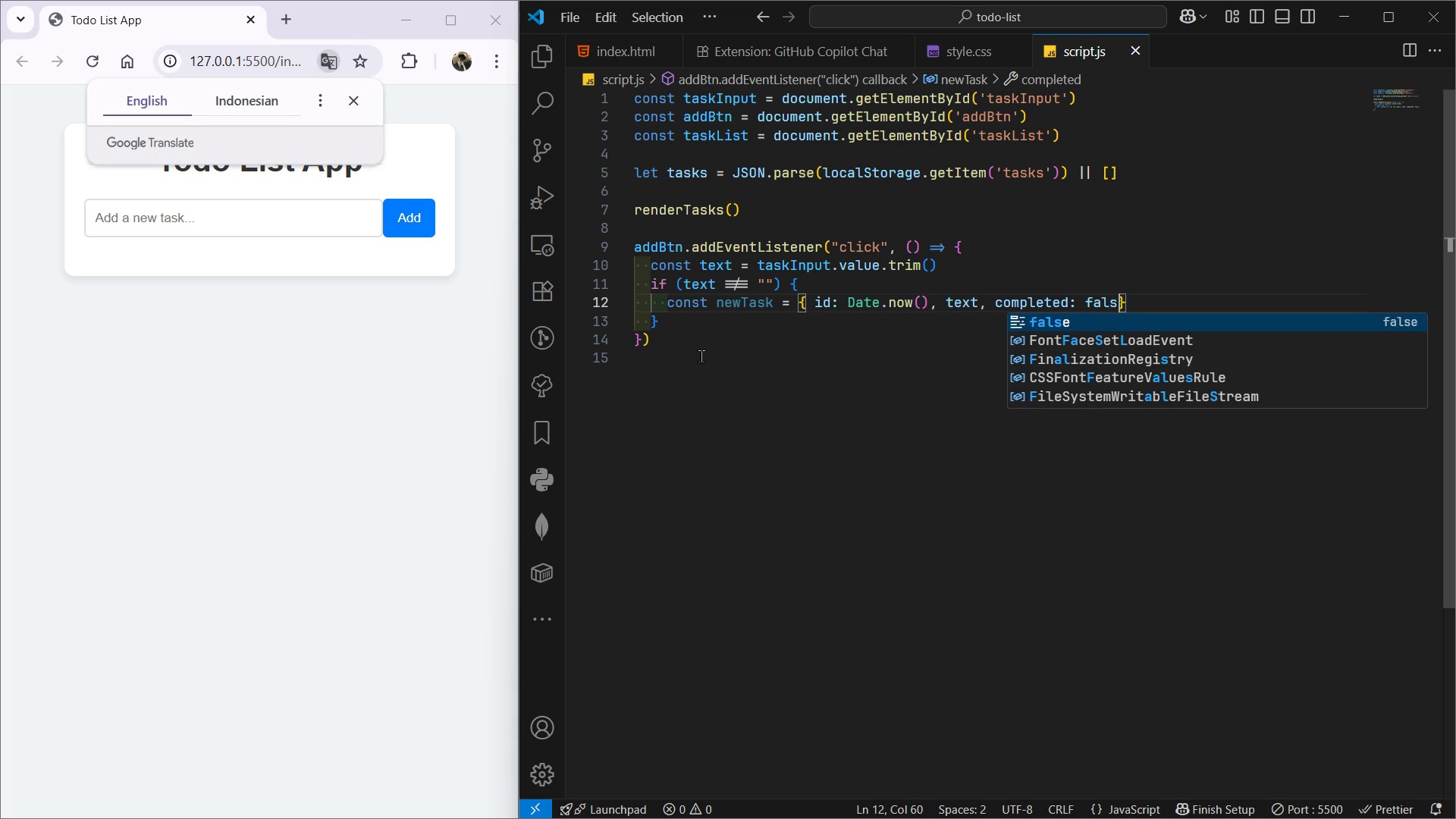 
key(Enter)
 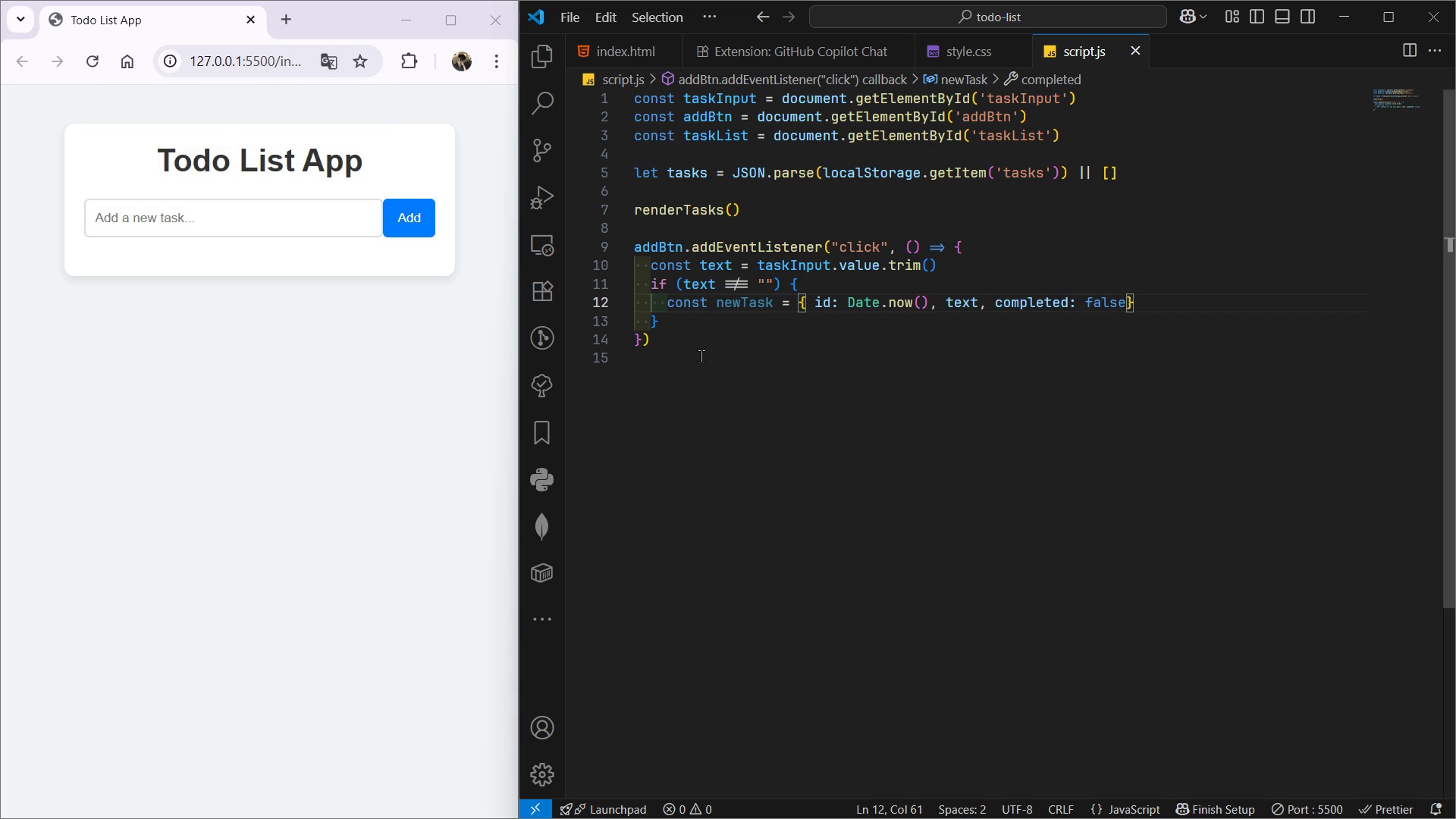 
wait(5.39)
 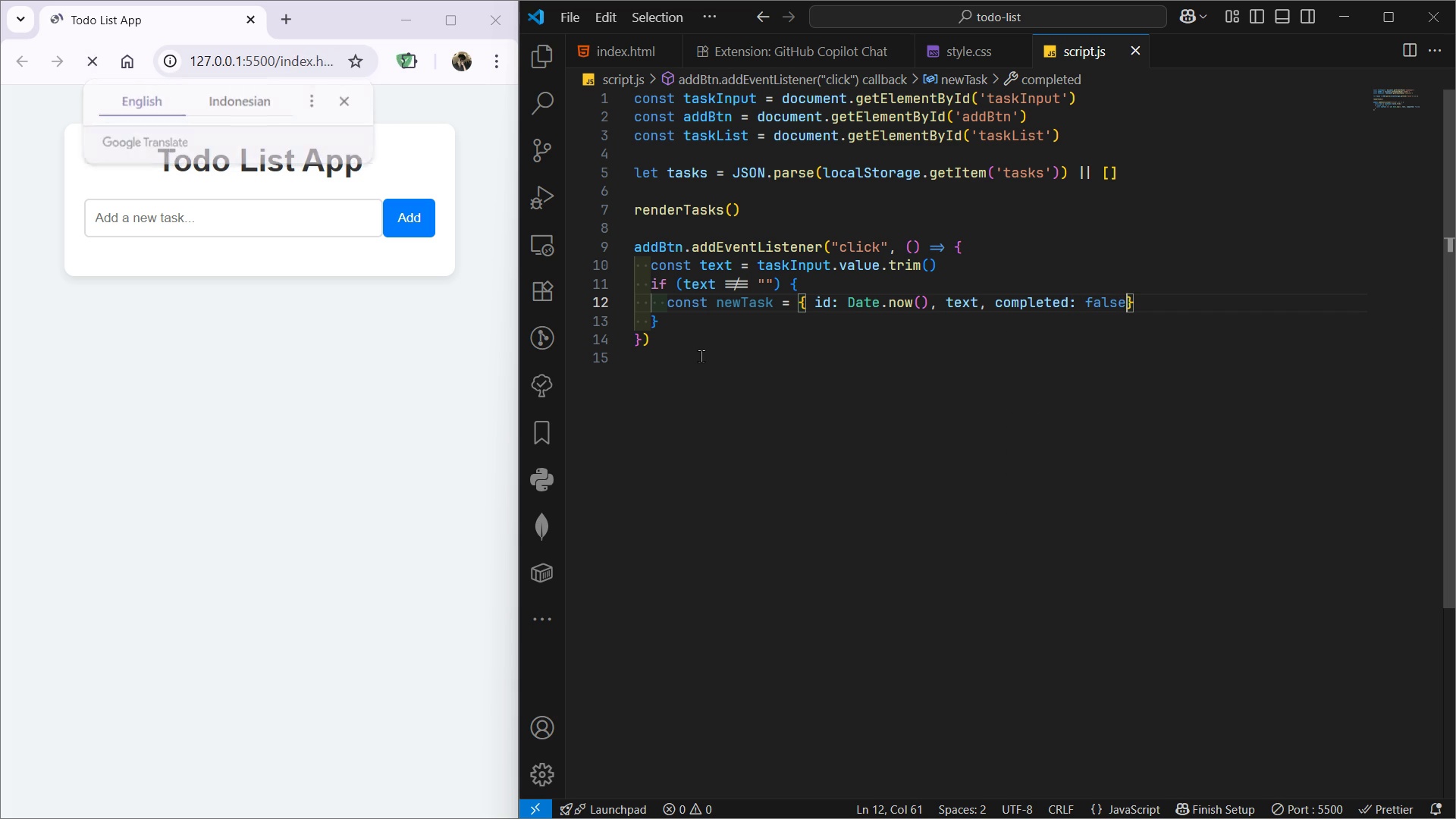 
key(Space)
 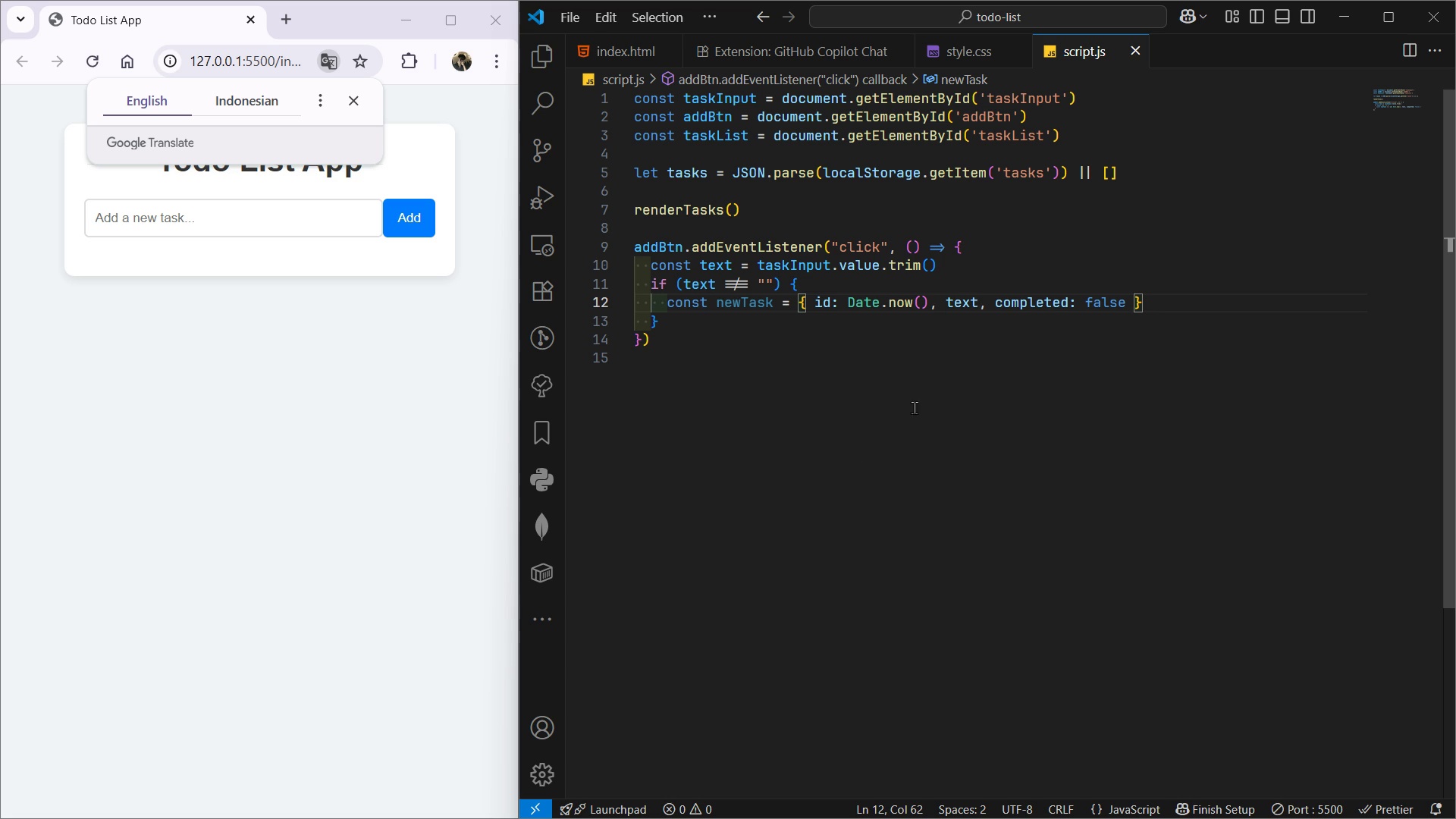 
wait(5.22)
 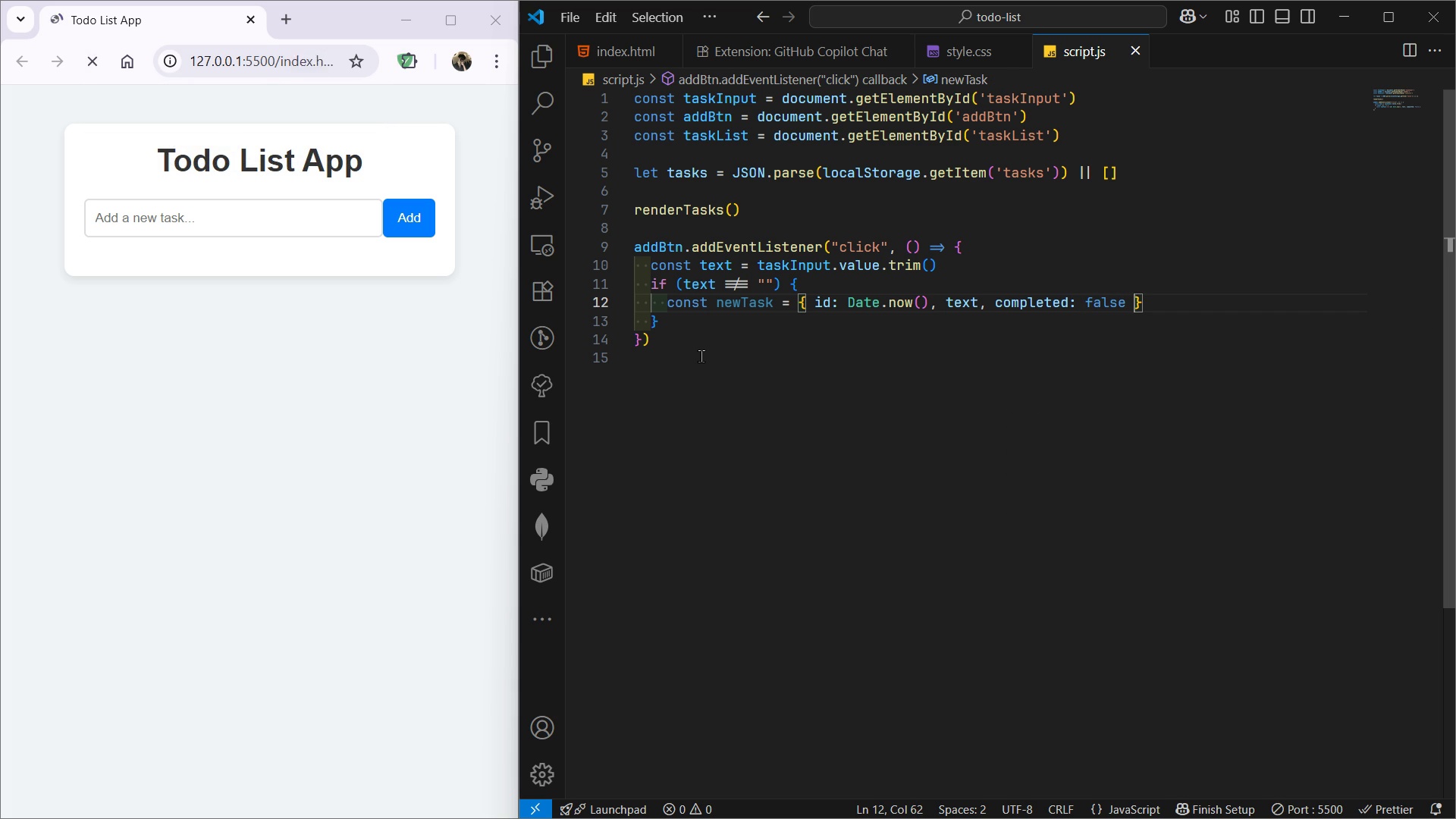 
left_click([1167, 299])
 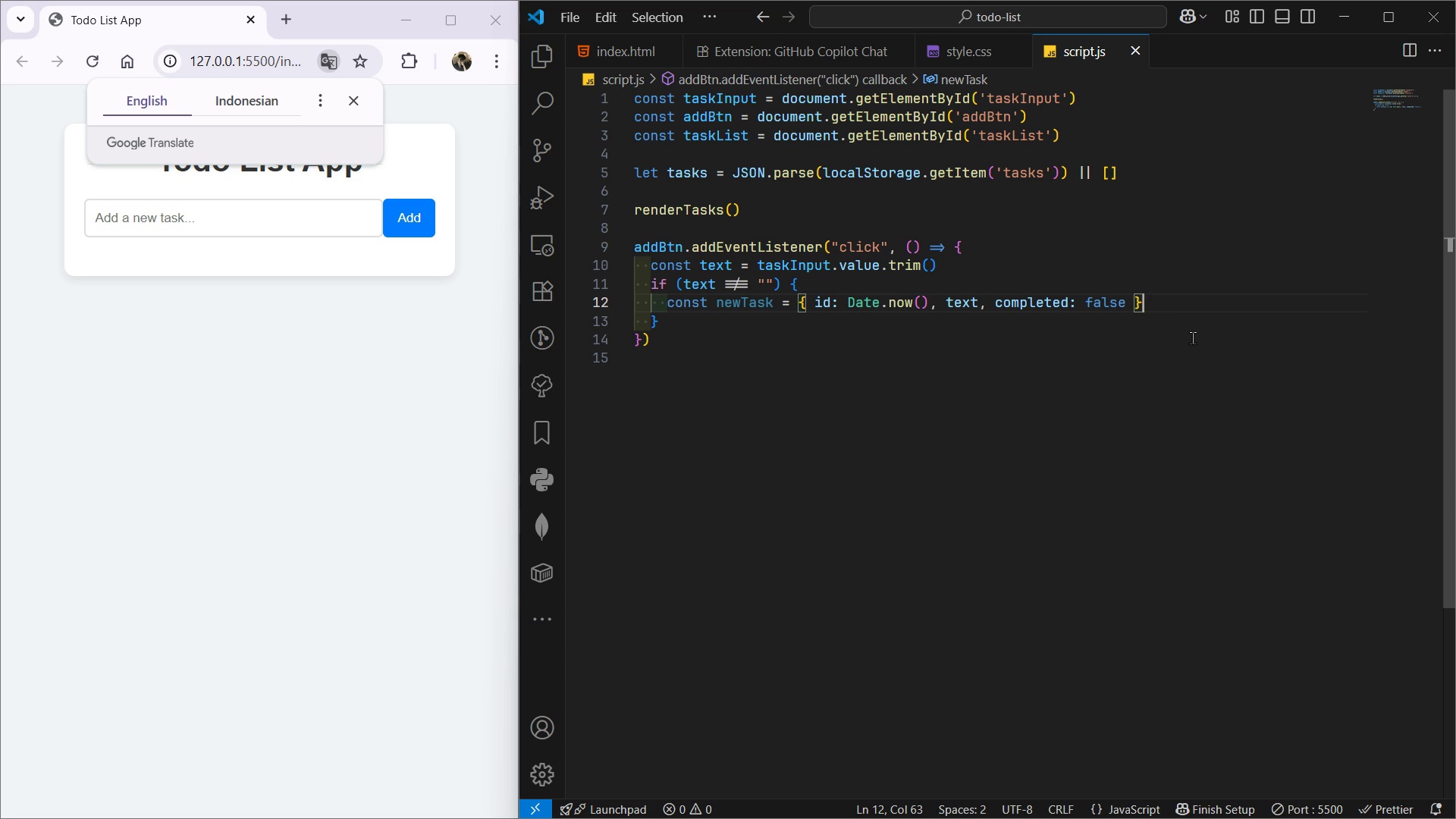 
wait(13.27)
 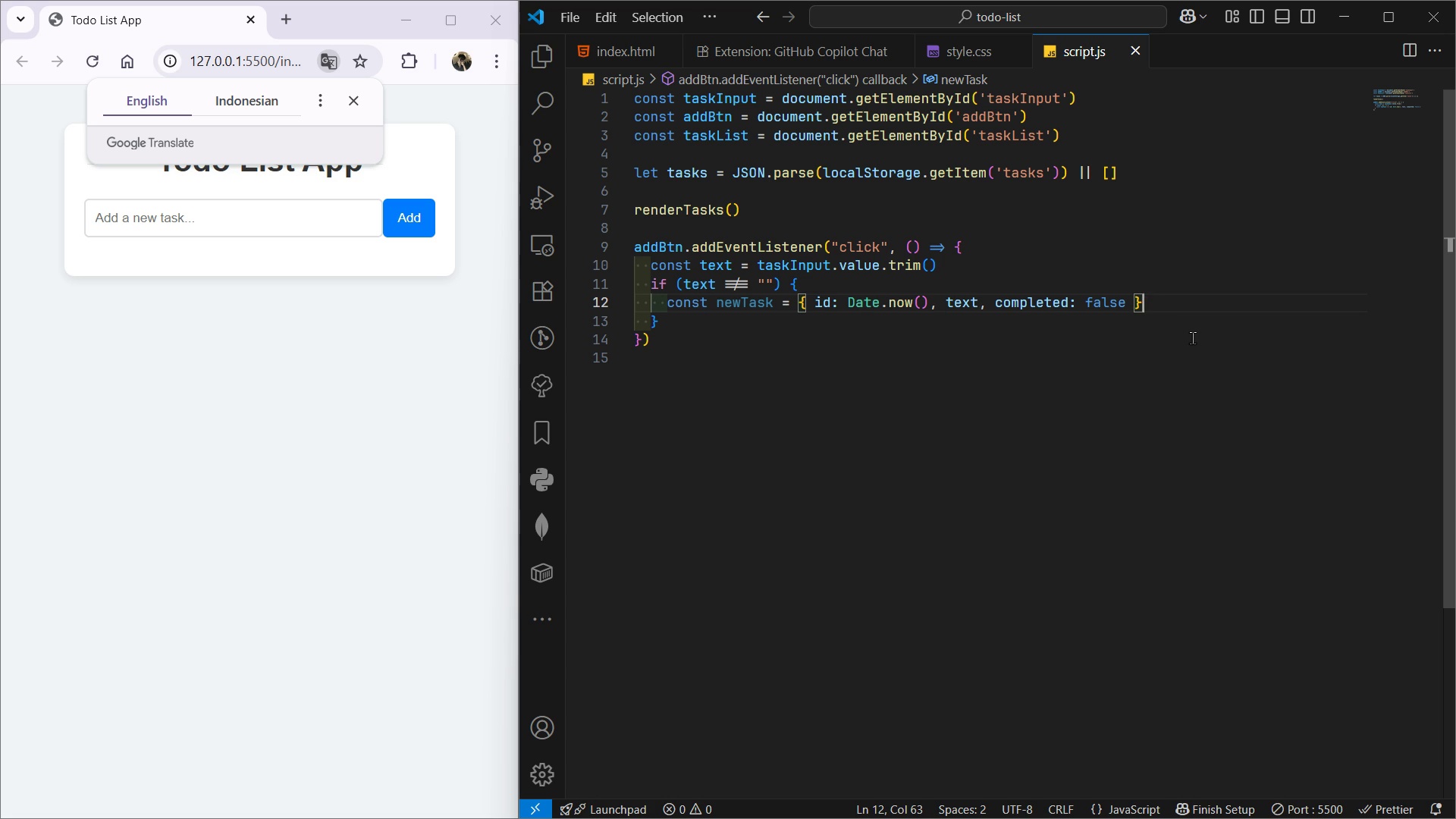 
key(Enter)
 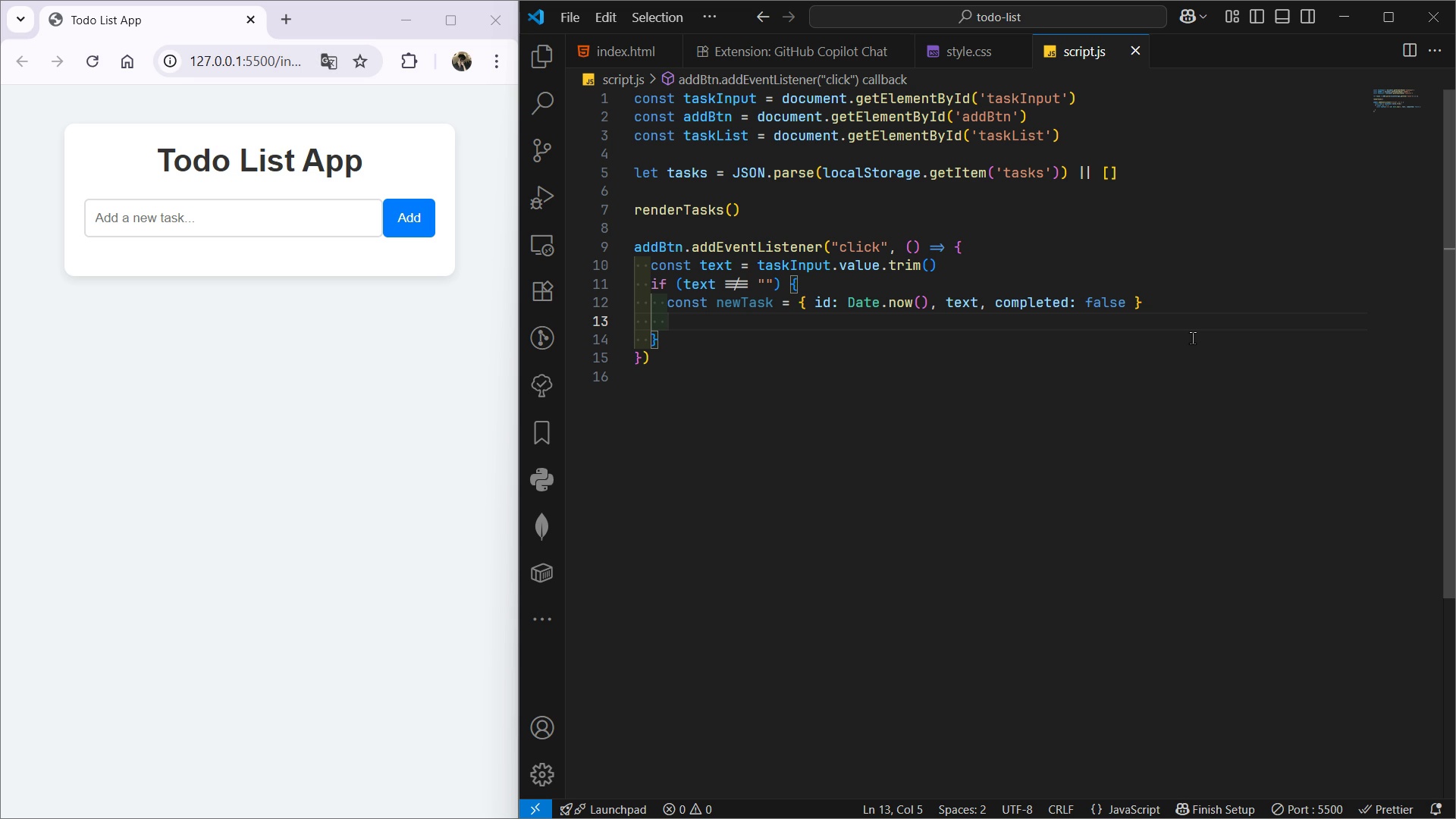 
wait(8.02)
 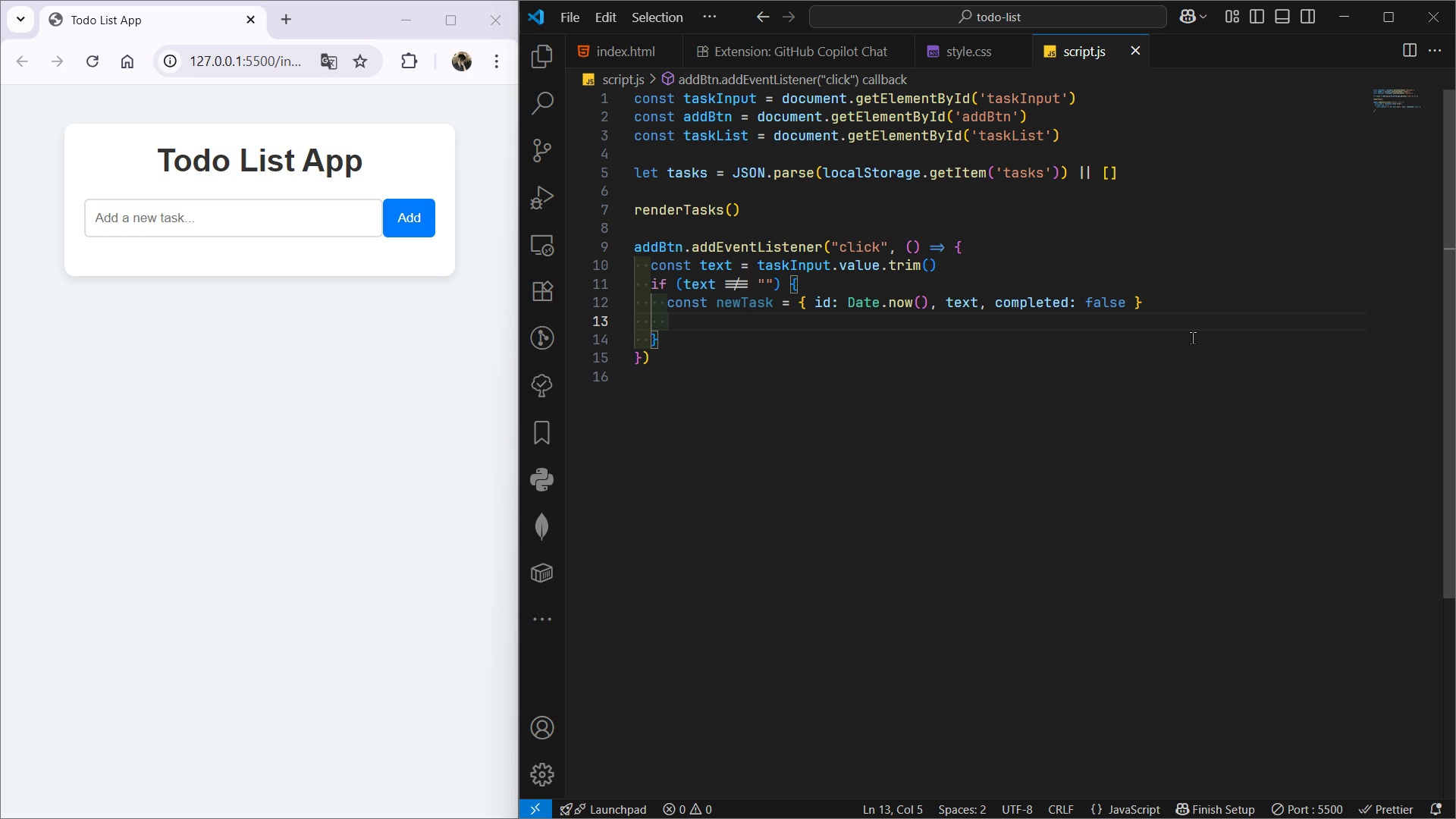 
type(tasks)
 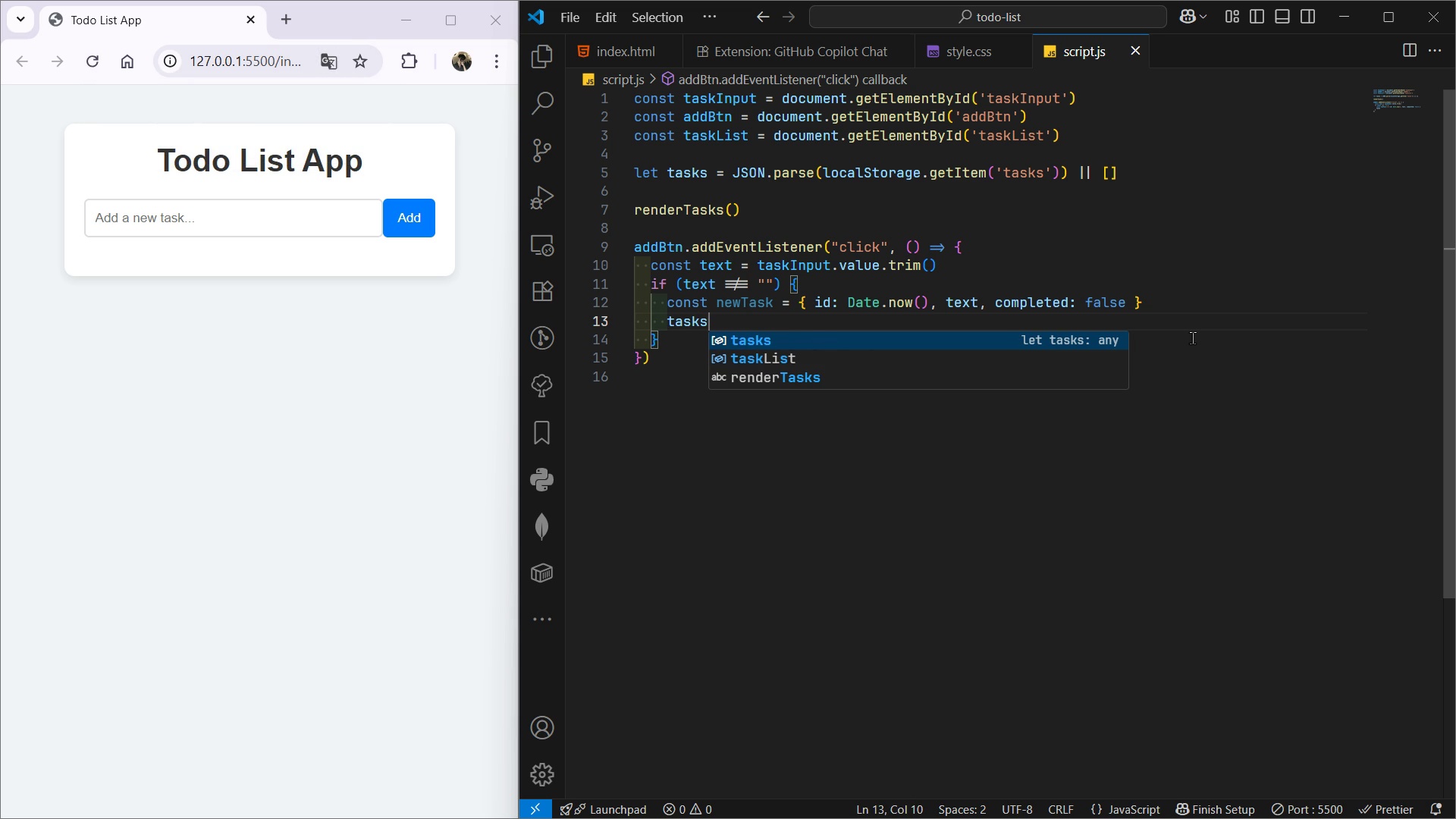 
wait(5.72)
 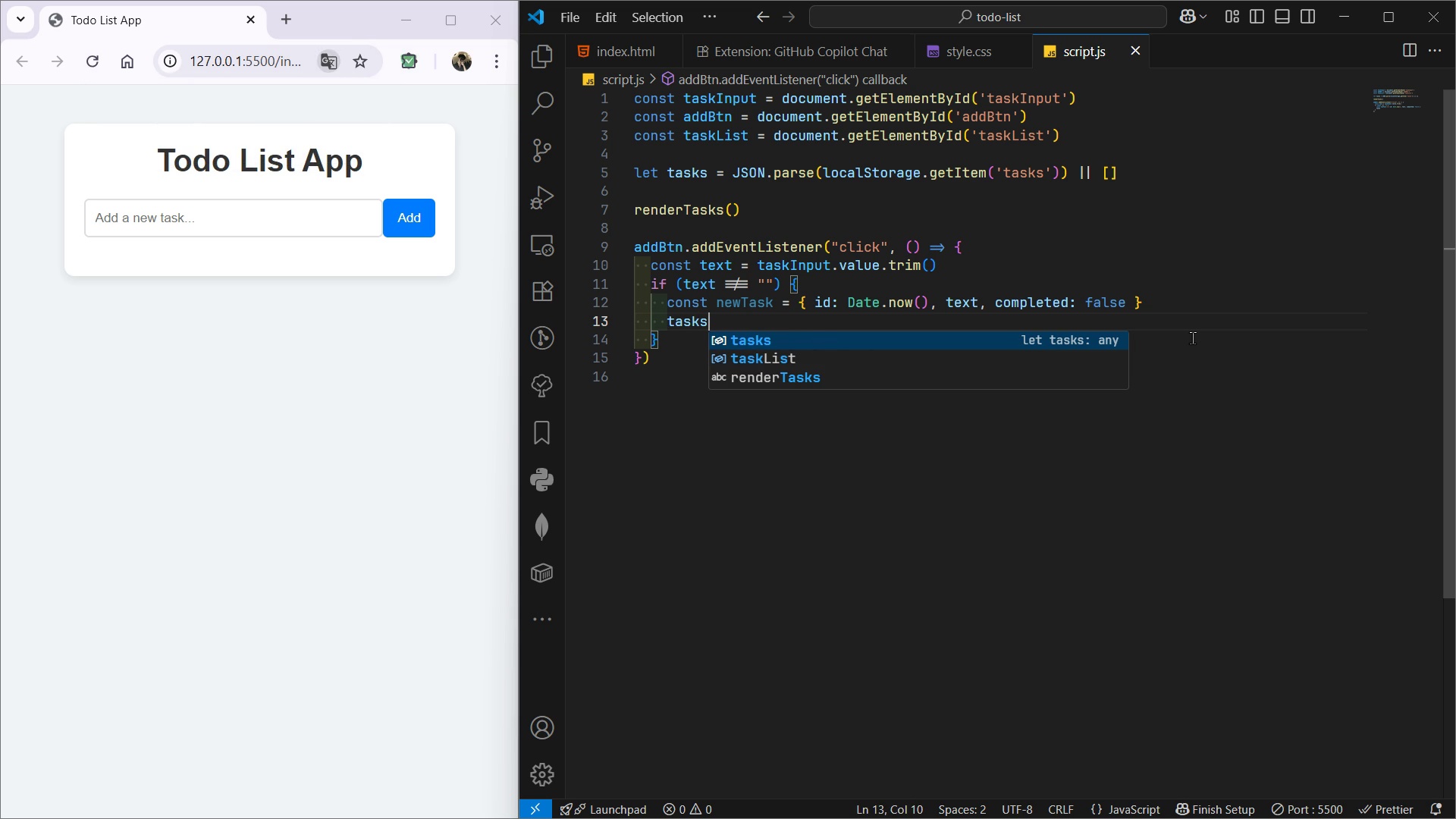 
type(.push(newTa)
 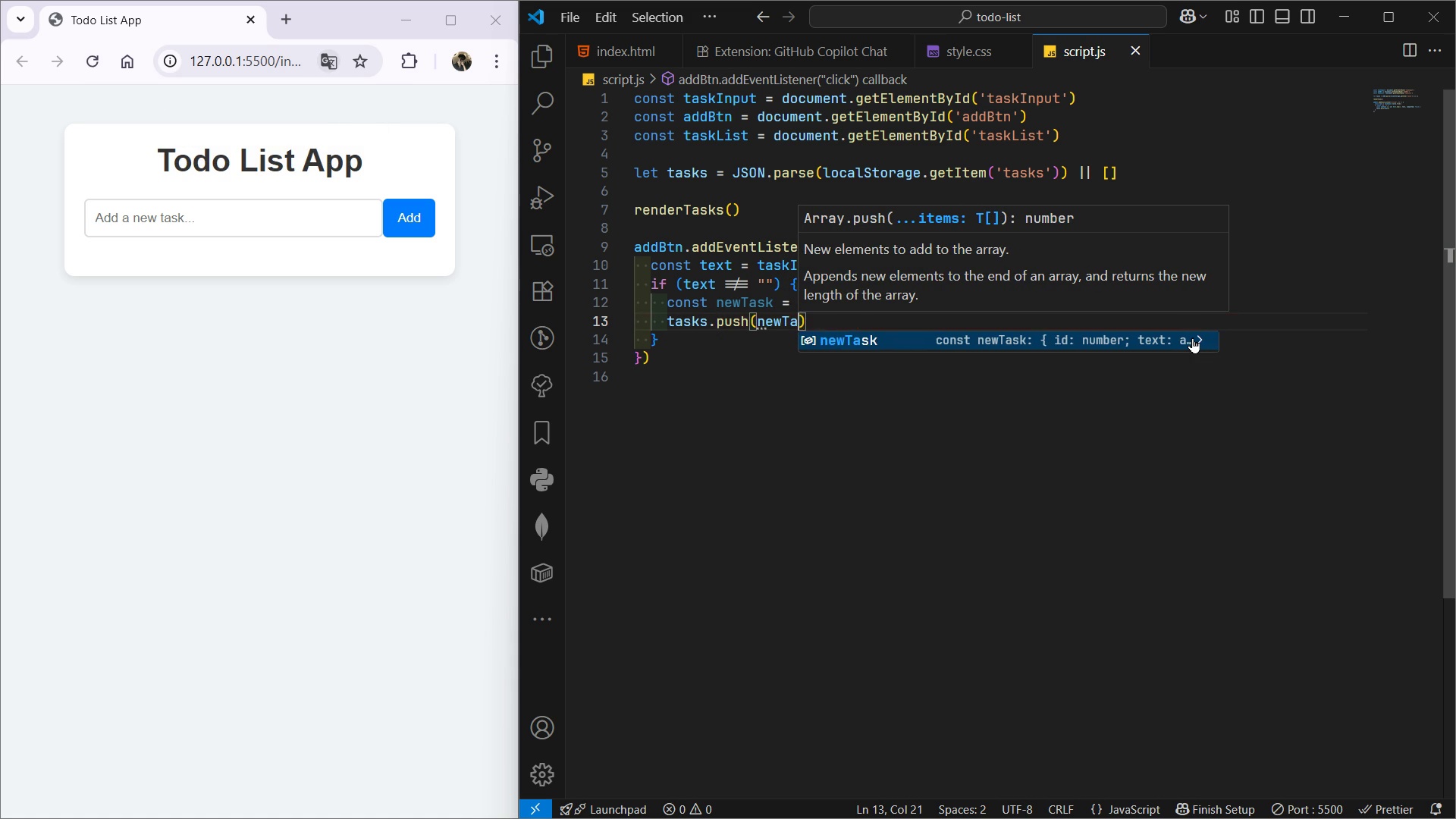 
key(Enter)
 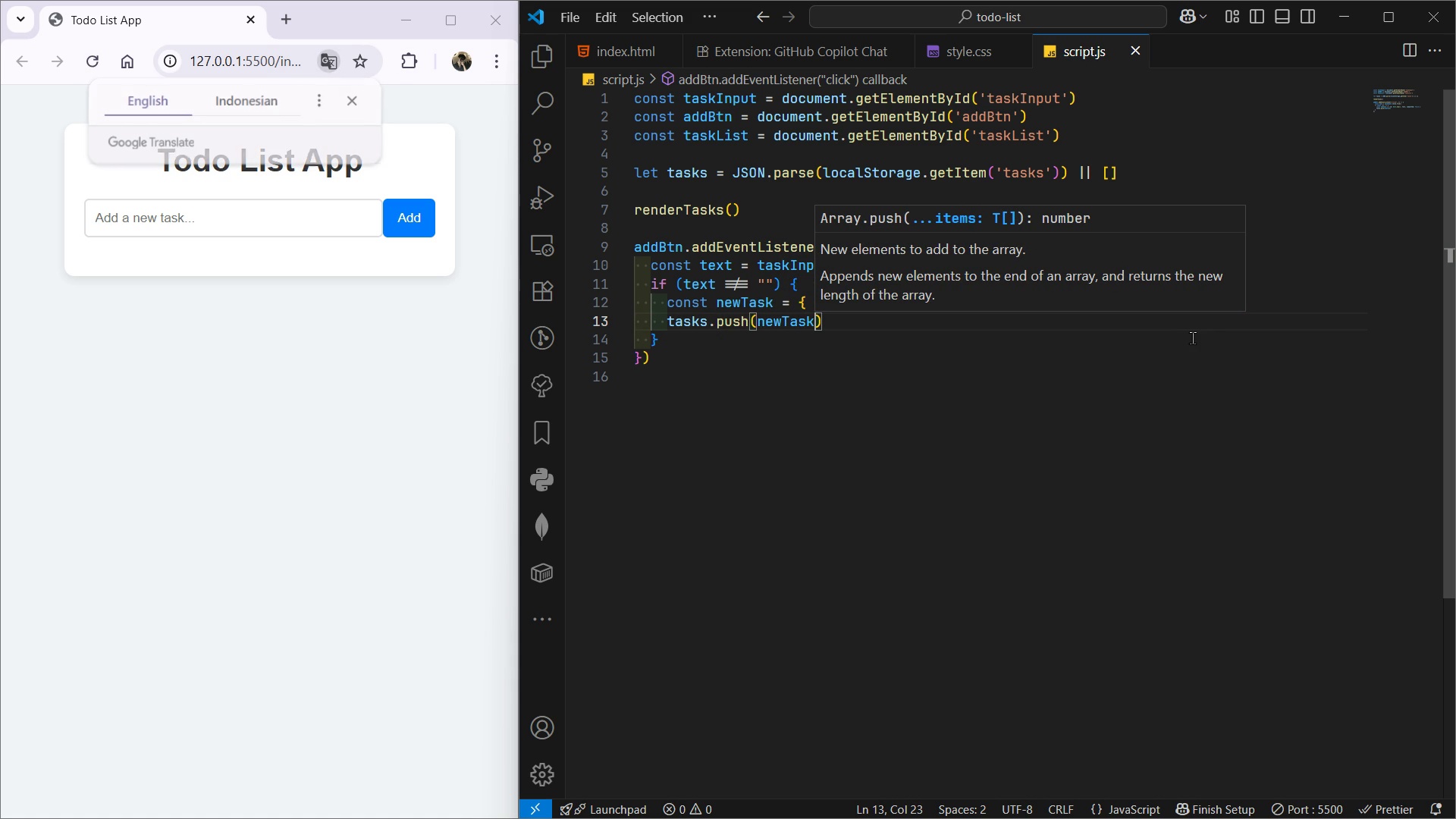 
hold_key(key=ShiftLeft, duration=0.43)
 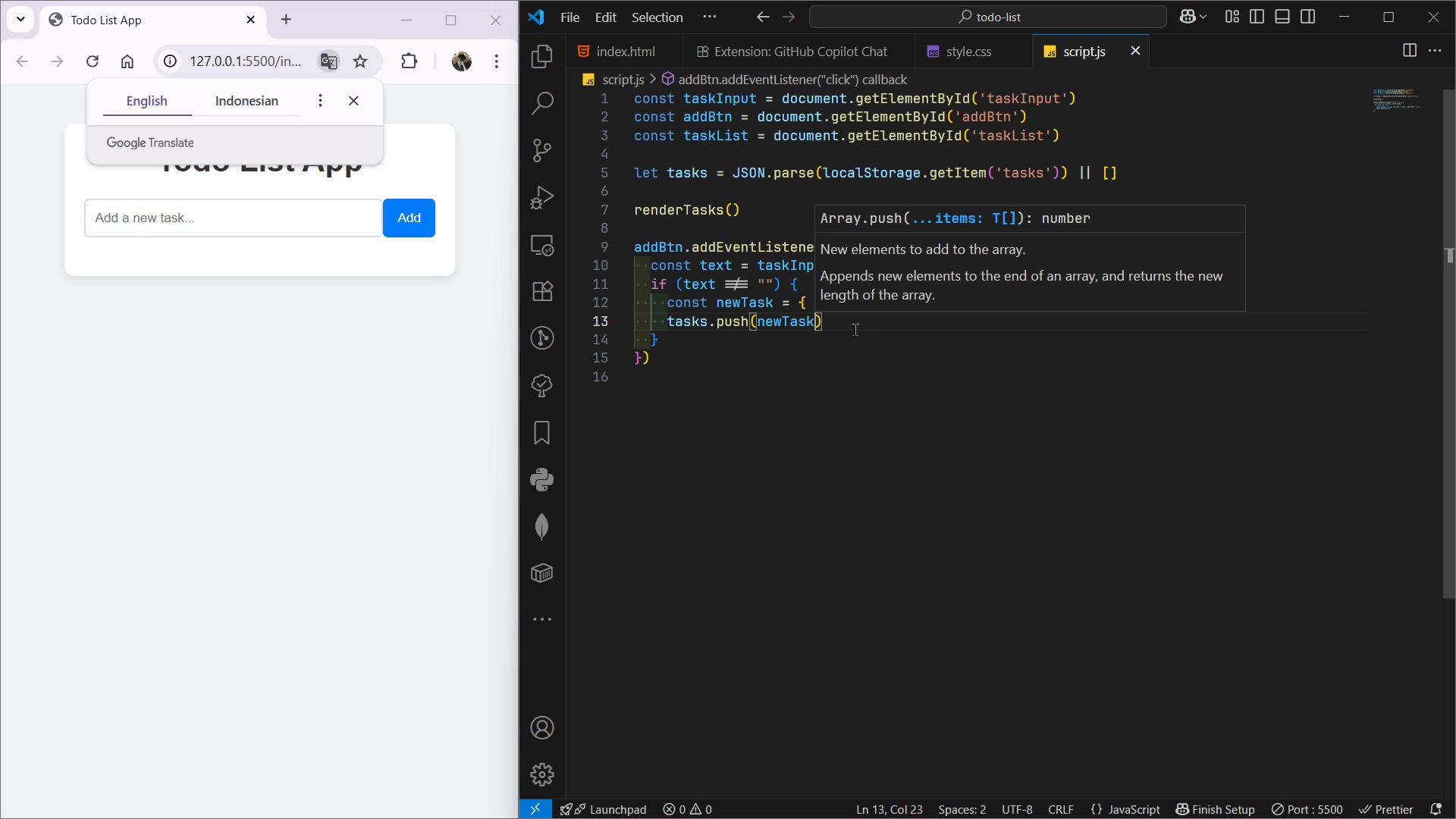 
wait(5.28)
 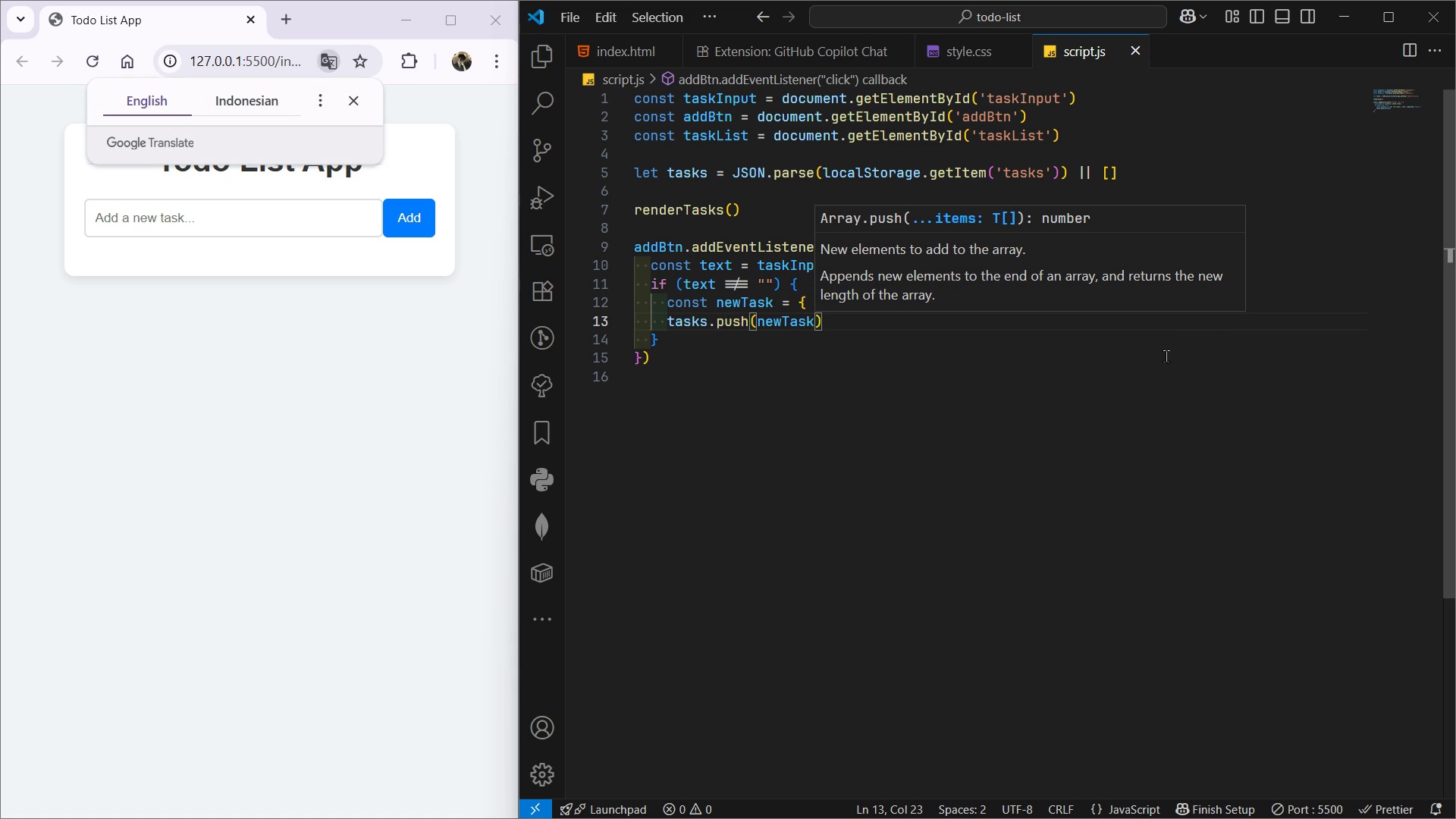 
left_click([855, 329])
 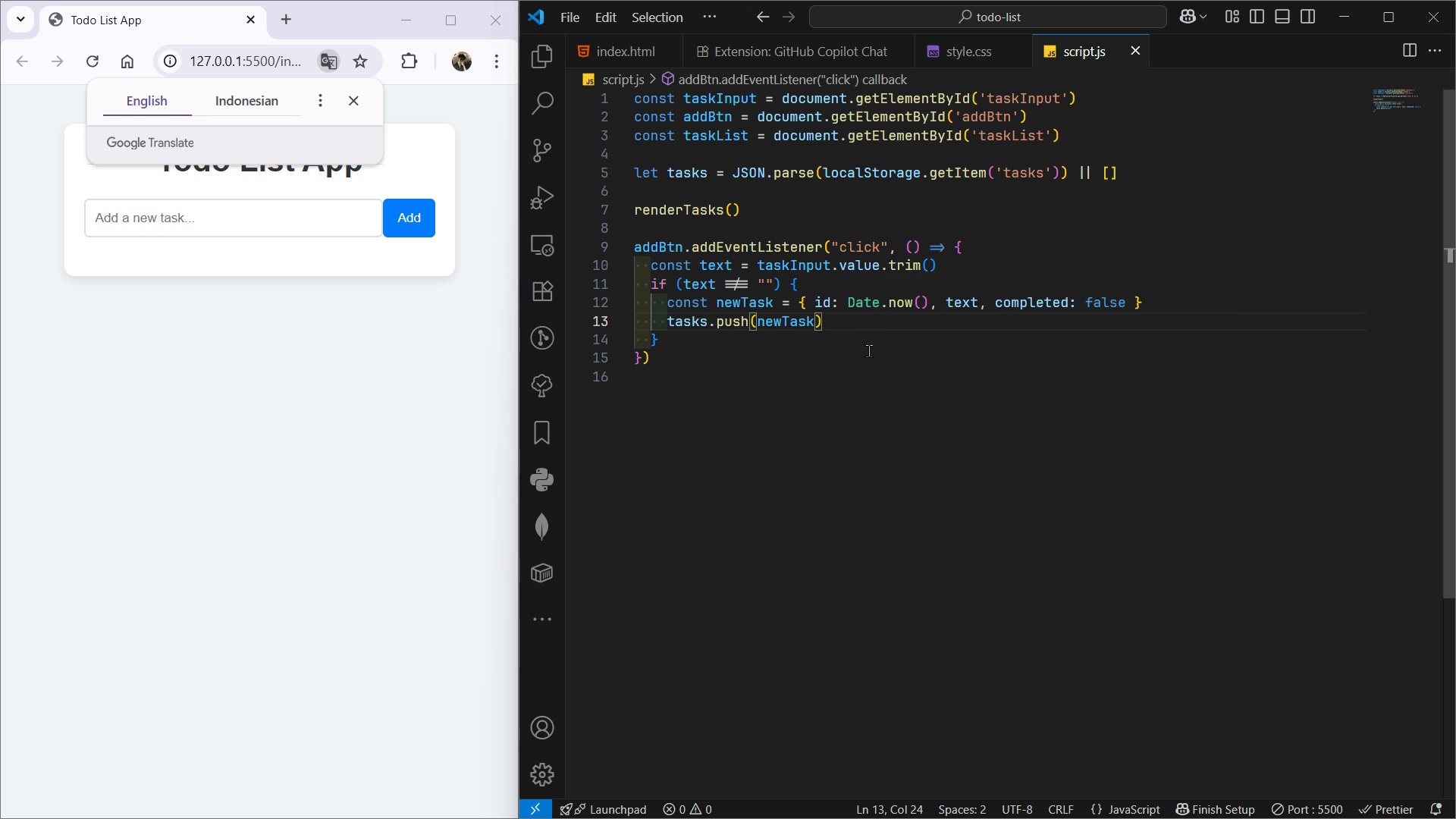 
key(Enter)
 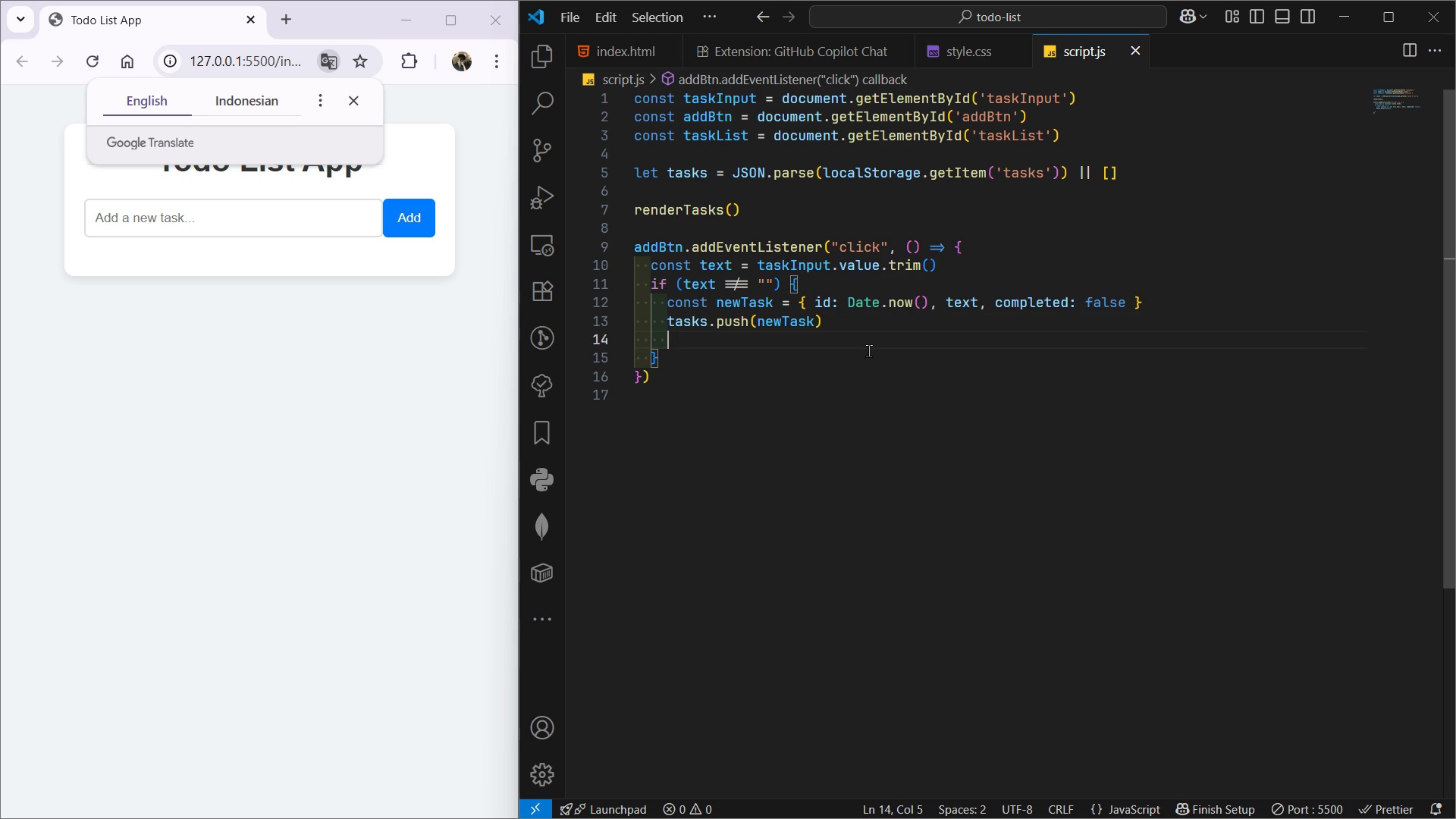 
type(saveTAsk)
key(Backspace)
key(Backspace)
key(Backspace)
type(asks)
 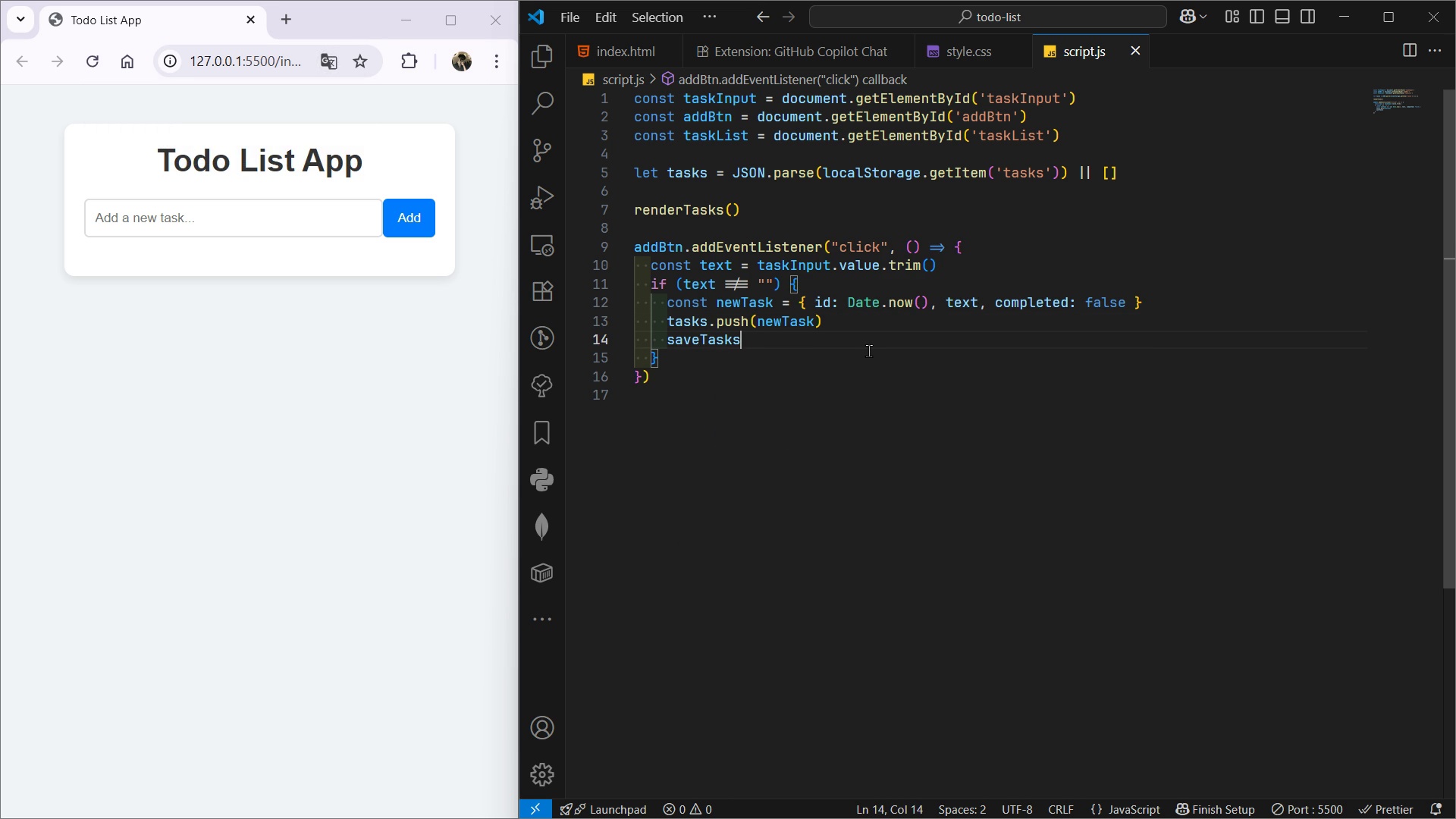 
wait(5.7)
 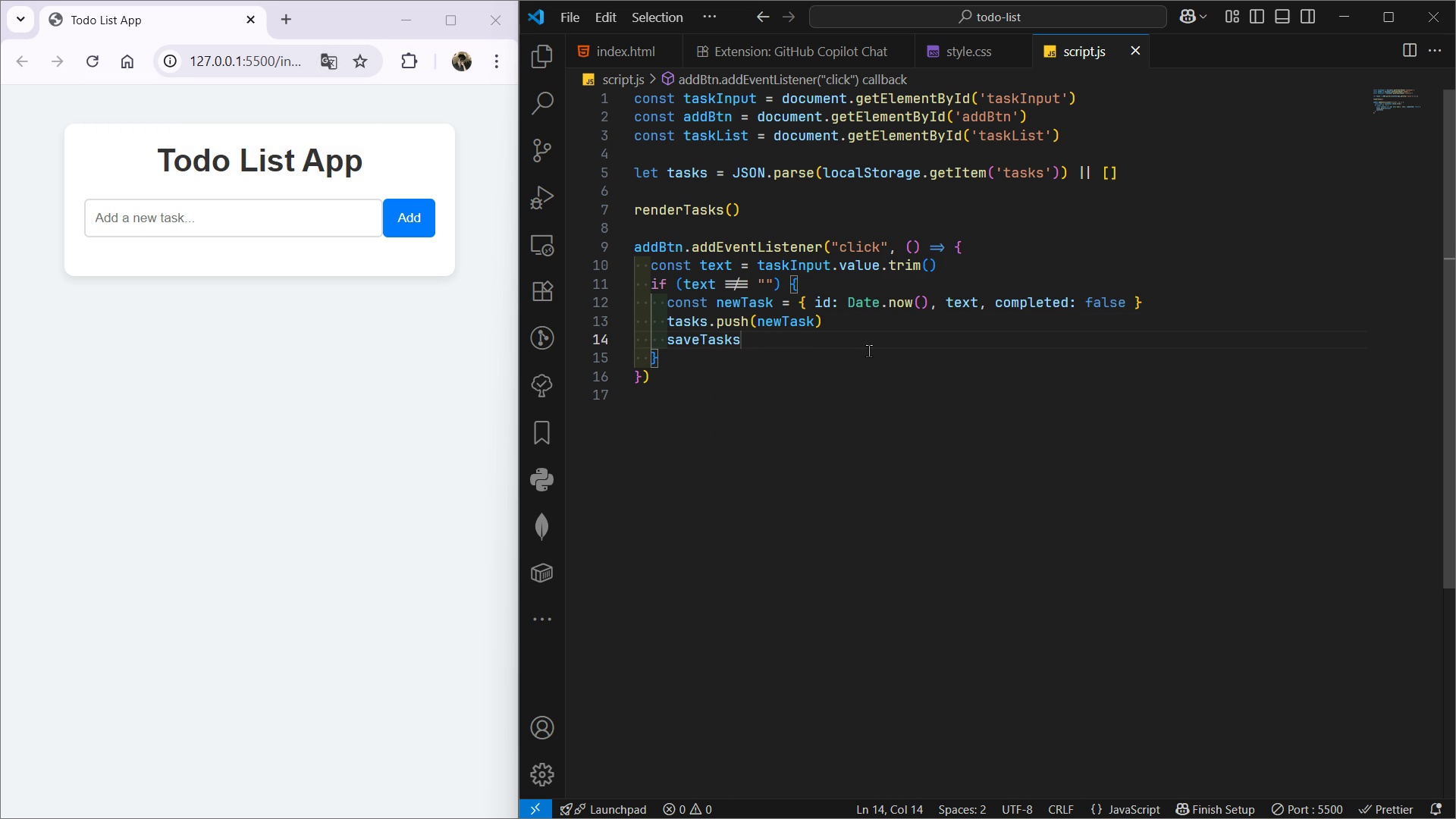 
type(())
 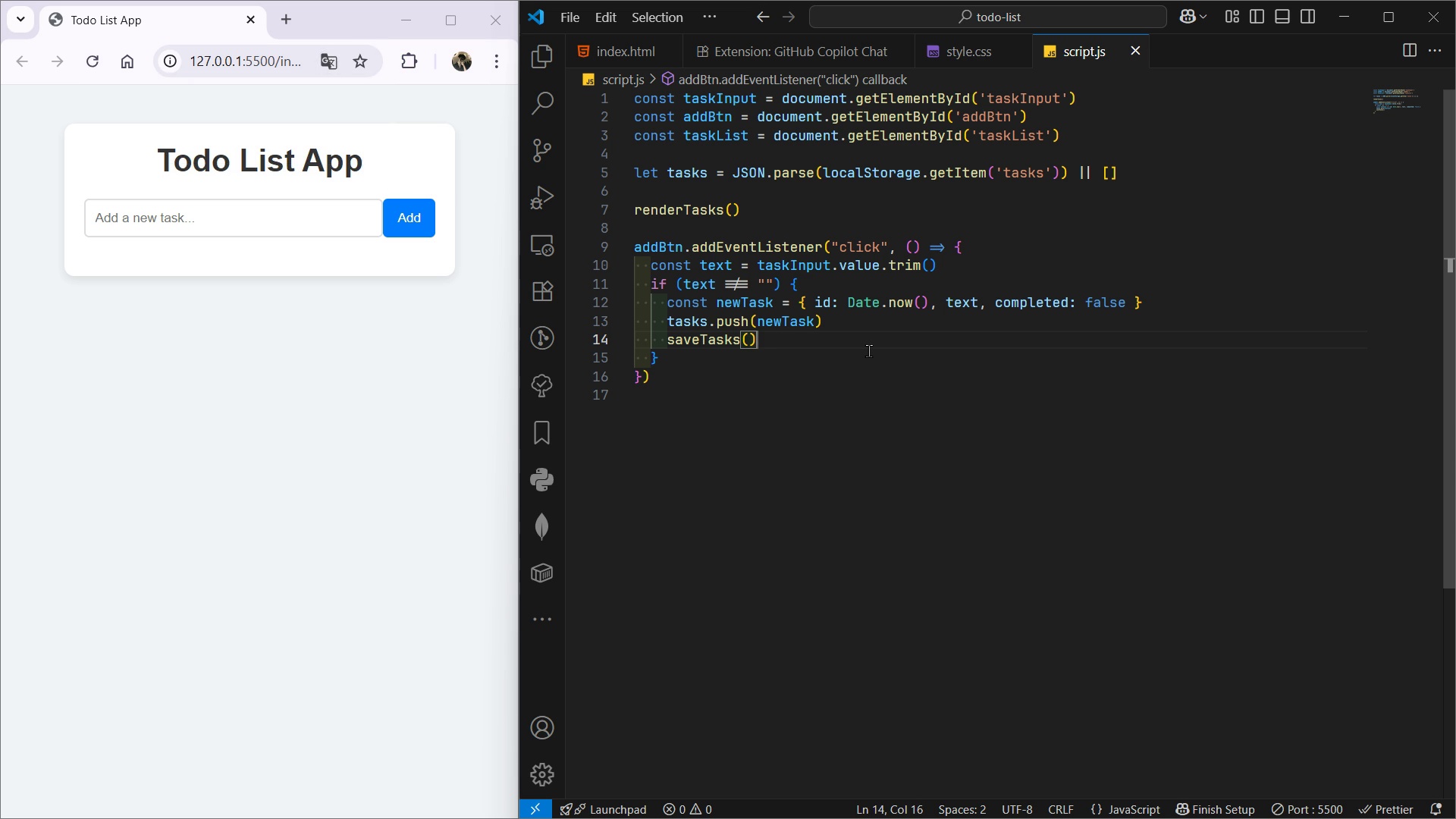 
key(Enter)
 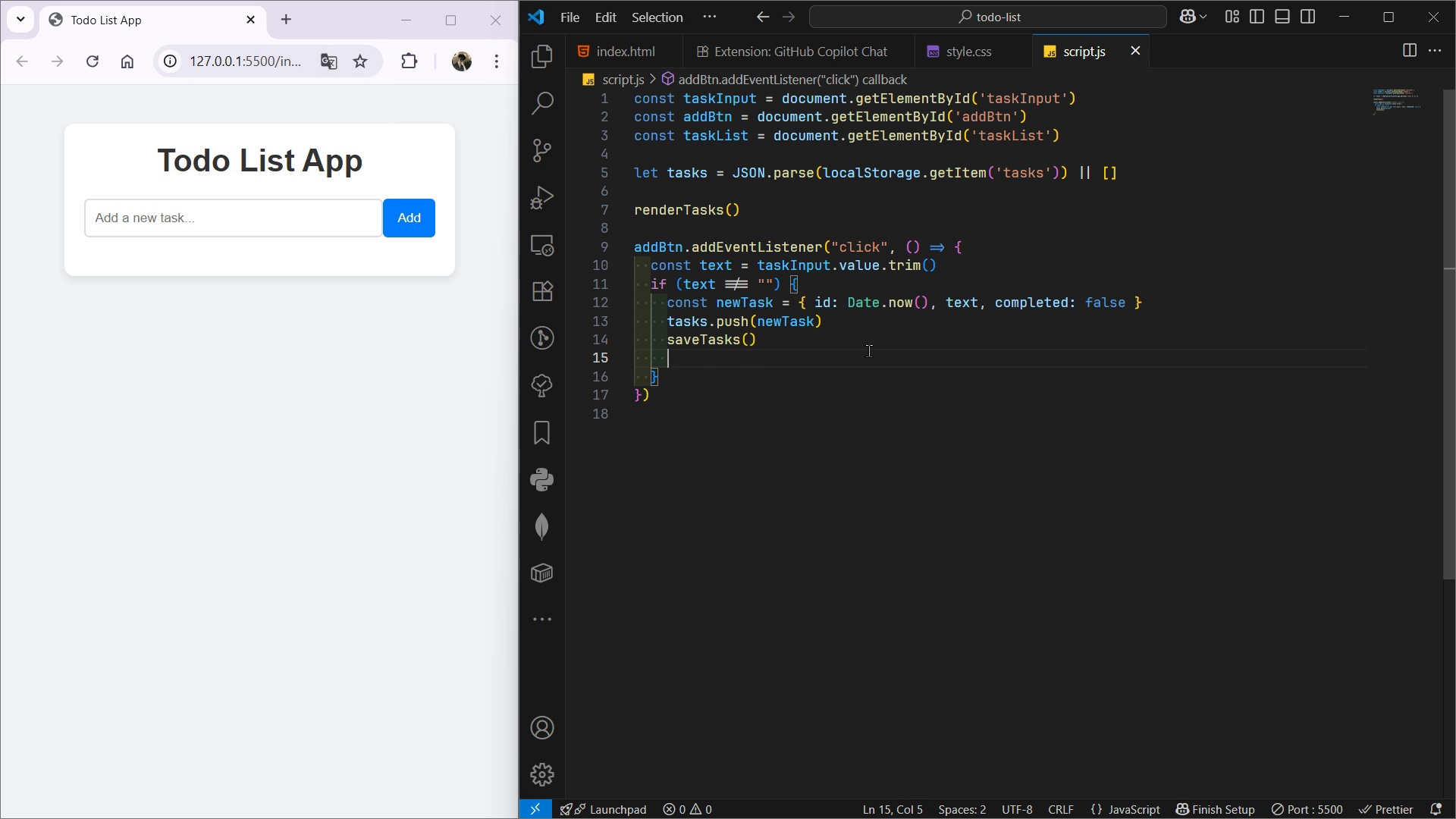 
type(render)
 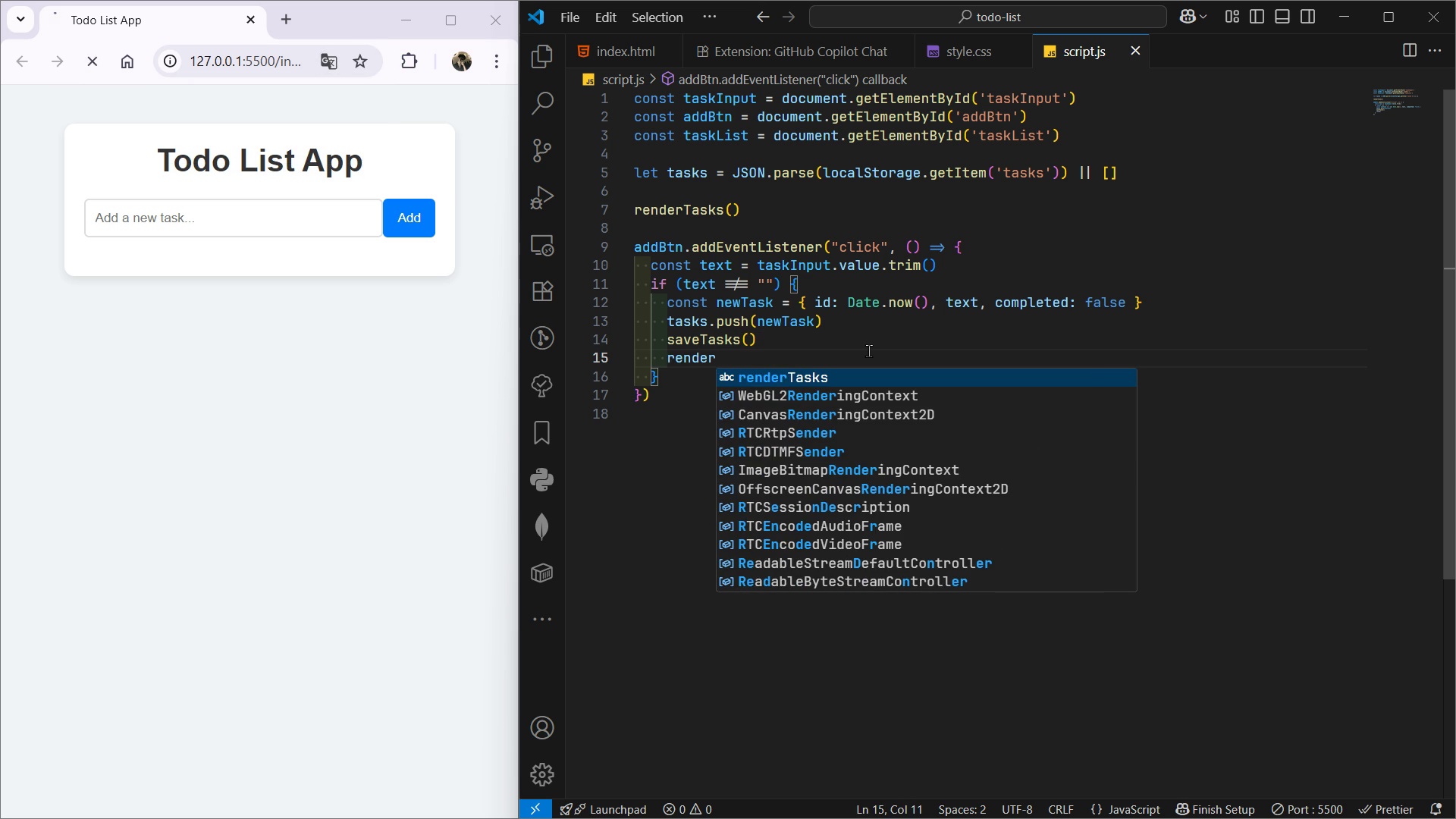 
key(Enter)
 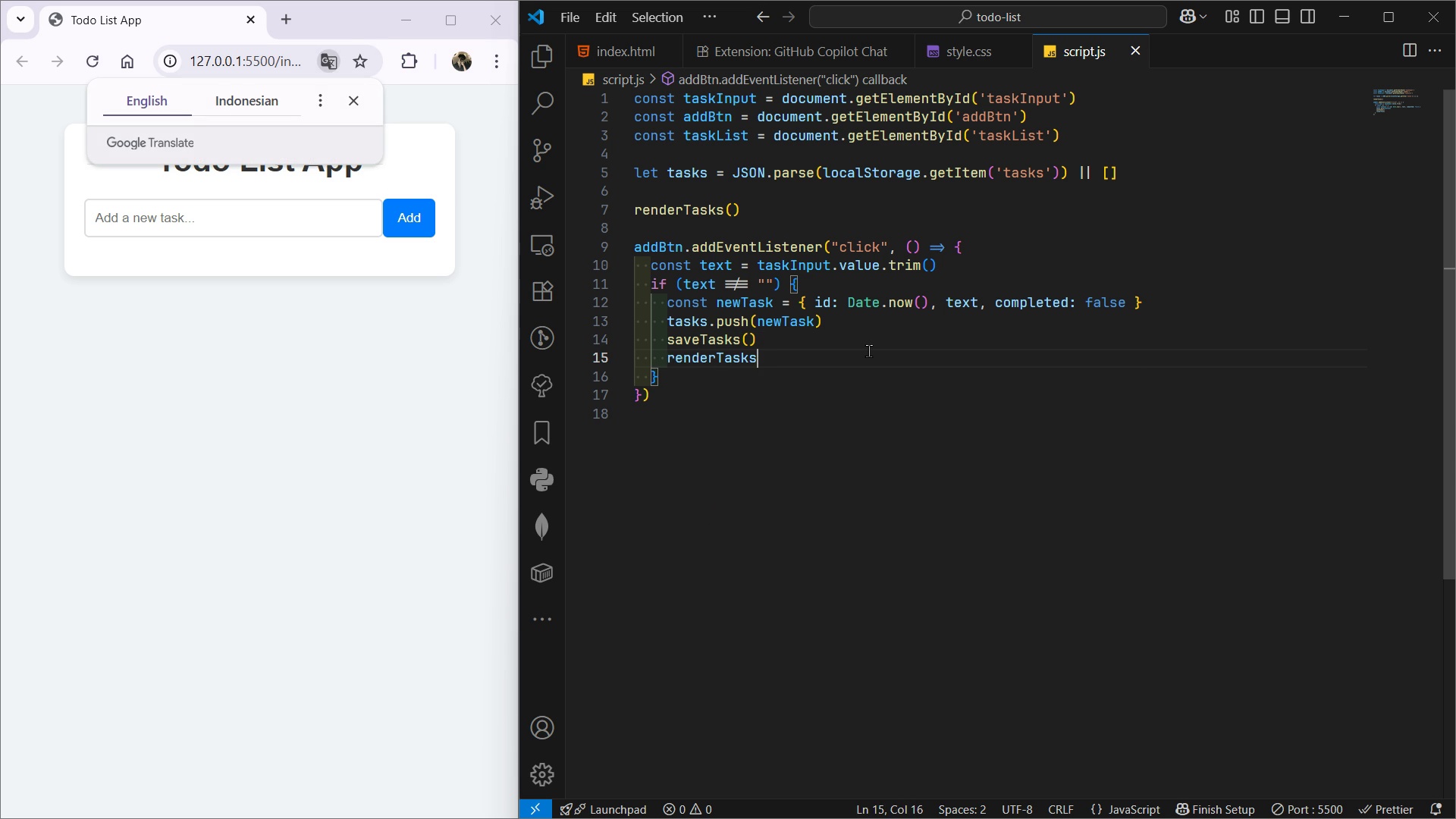 
type(())
 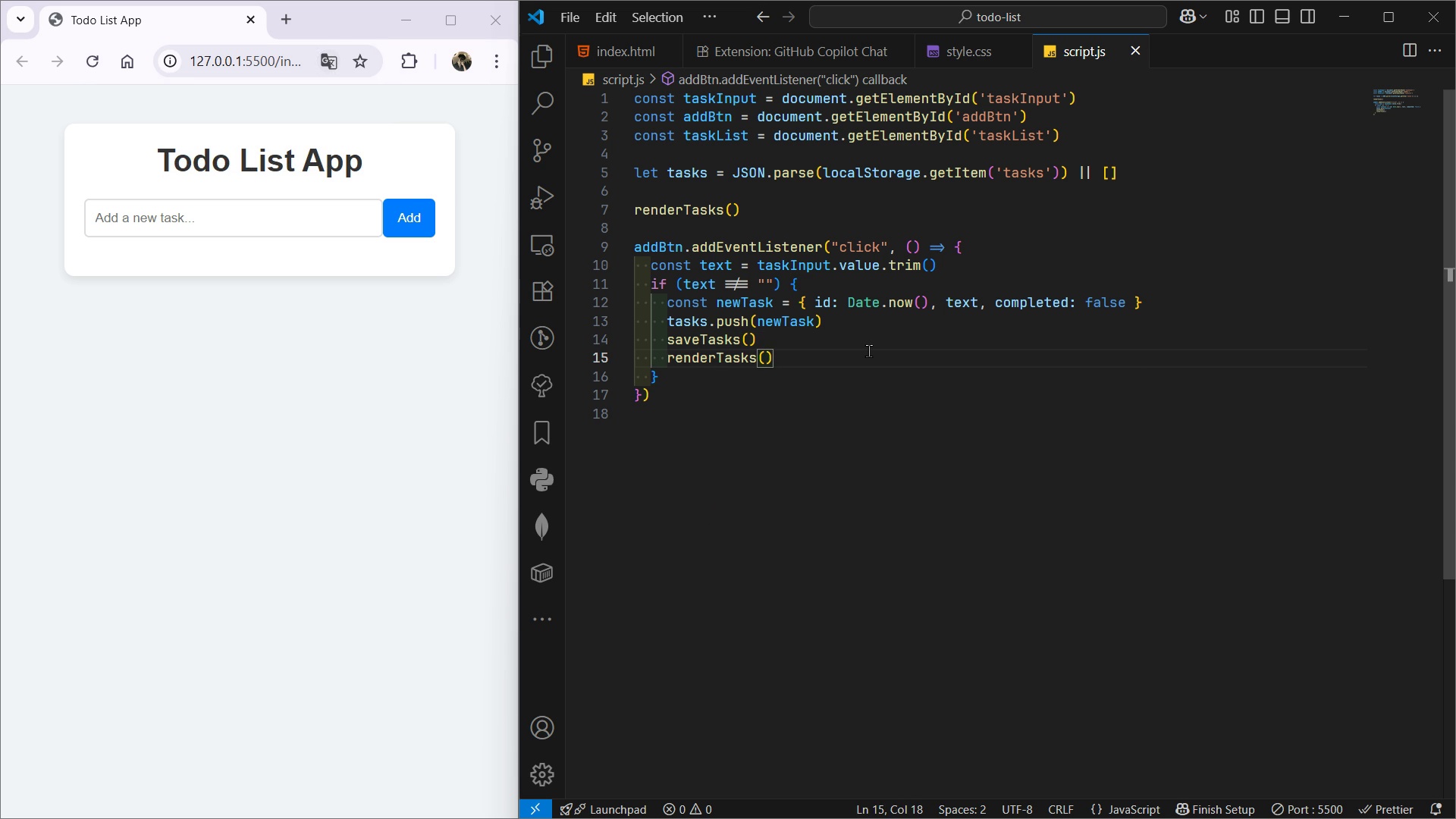 
key(Enter)
 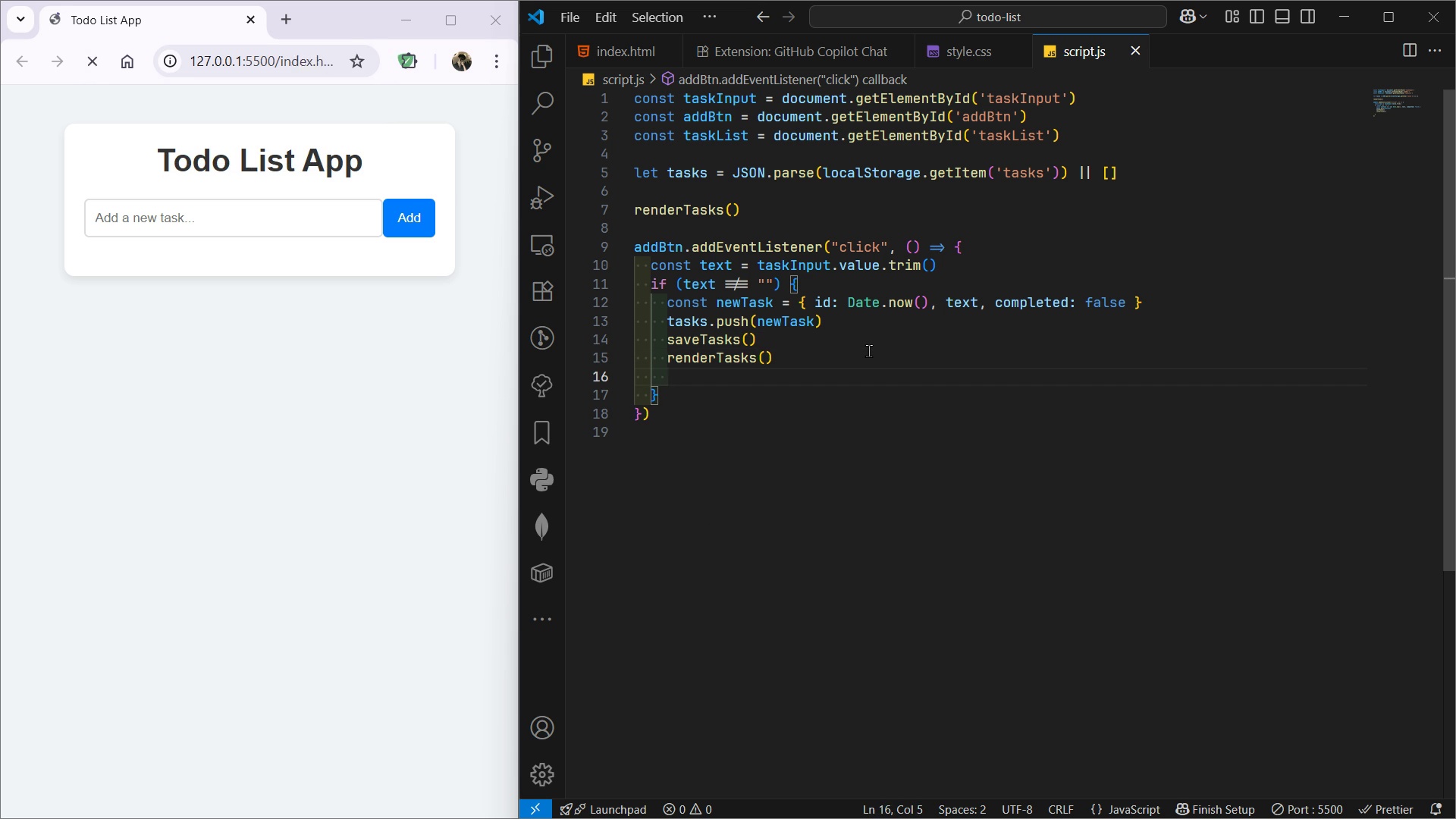 
type(task)
 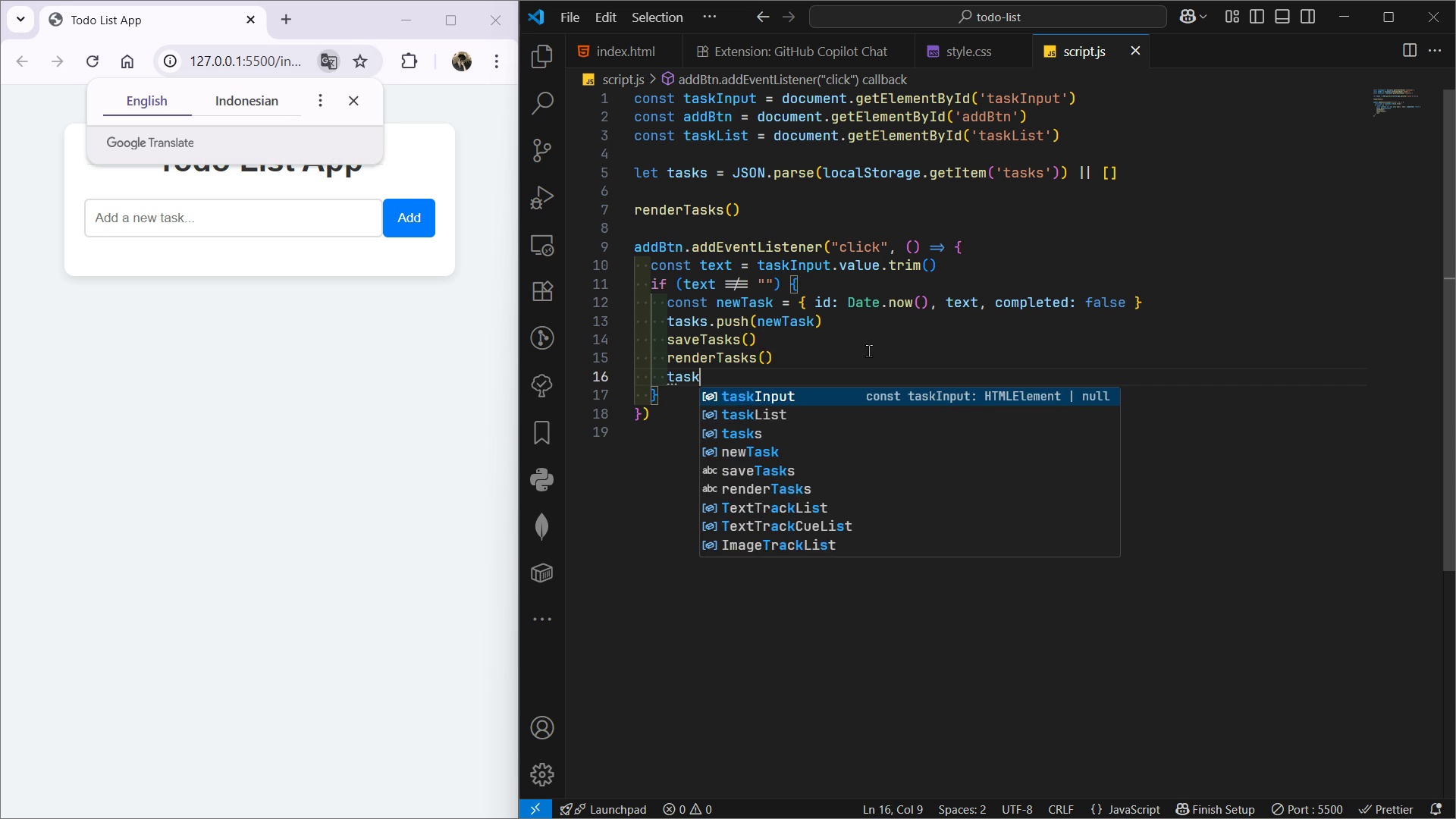 
key(Enter)
 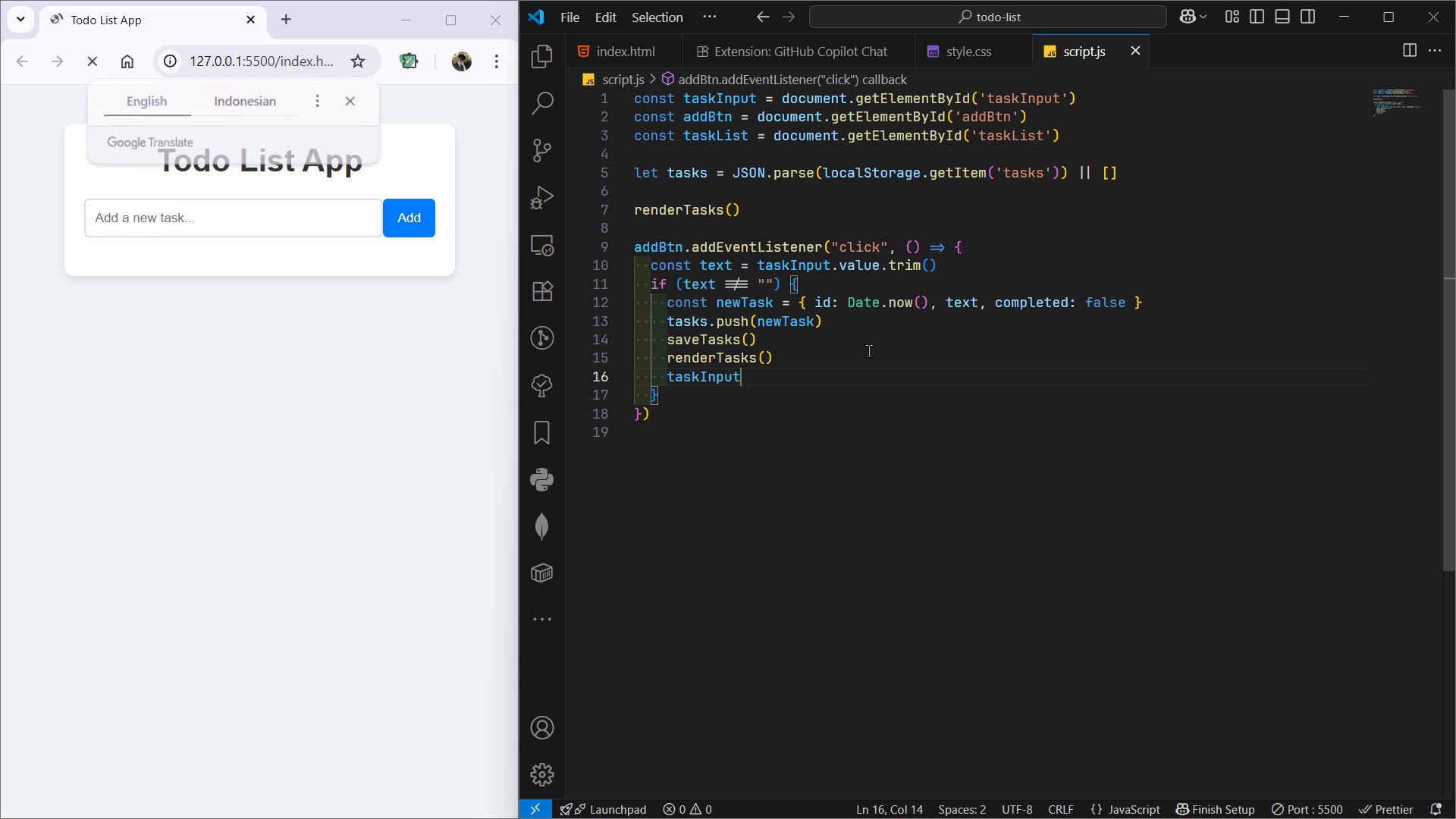 
type(.value )
key(Backspace)
type(. = "")
 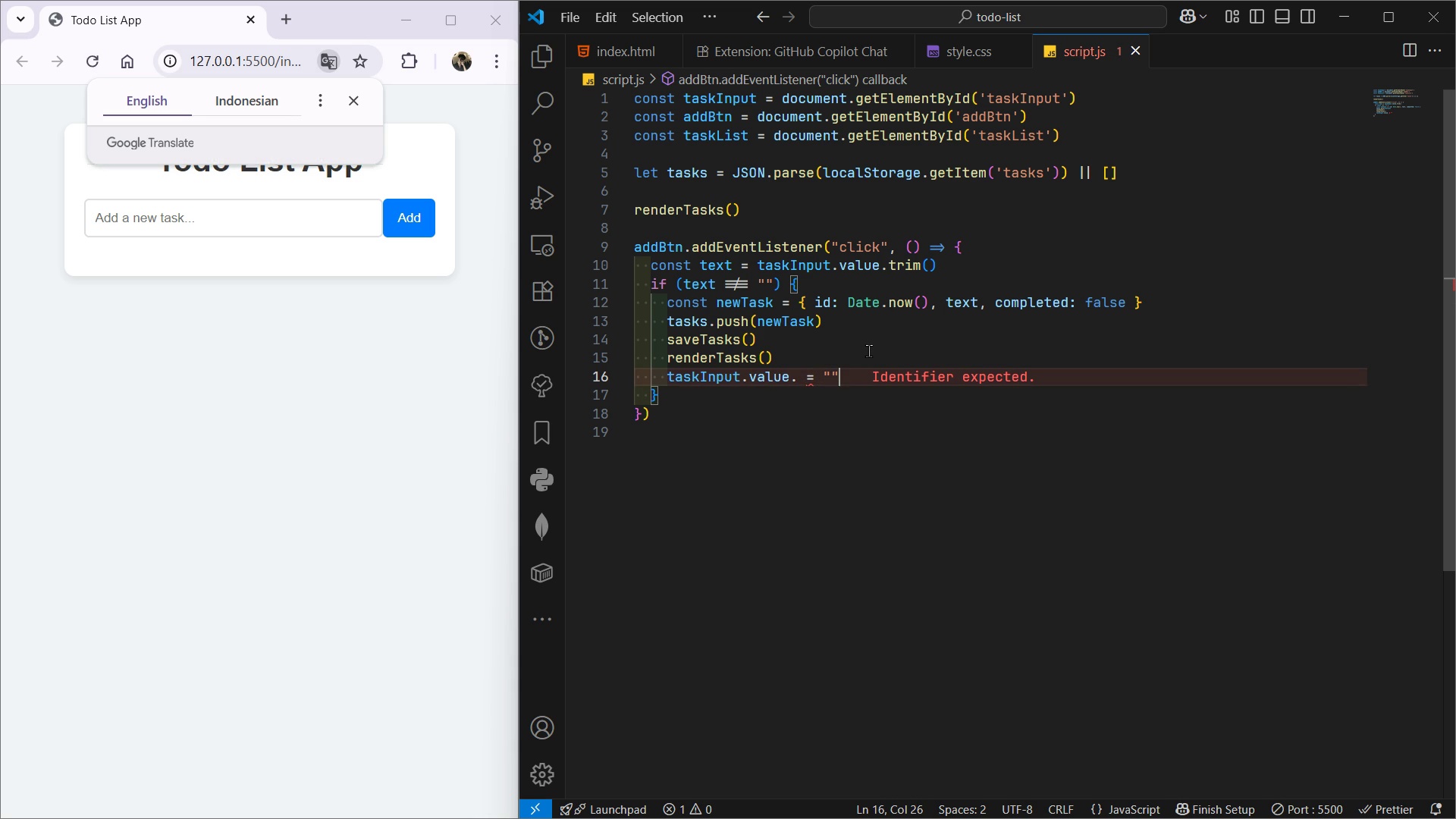 
wait(6.62)
 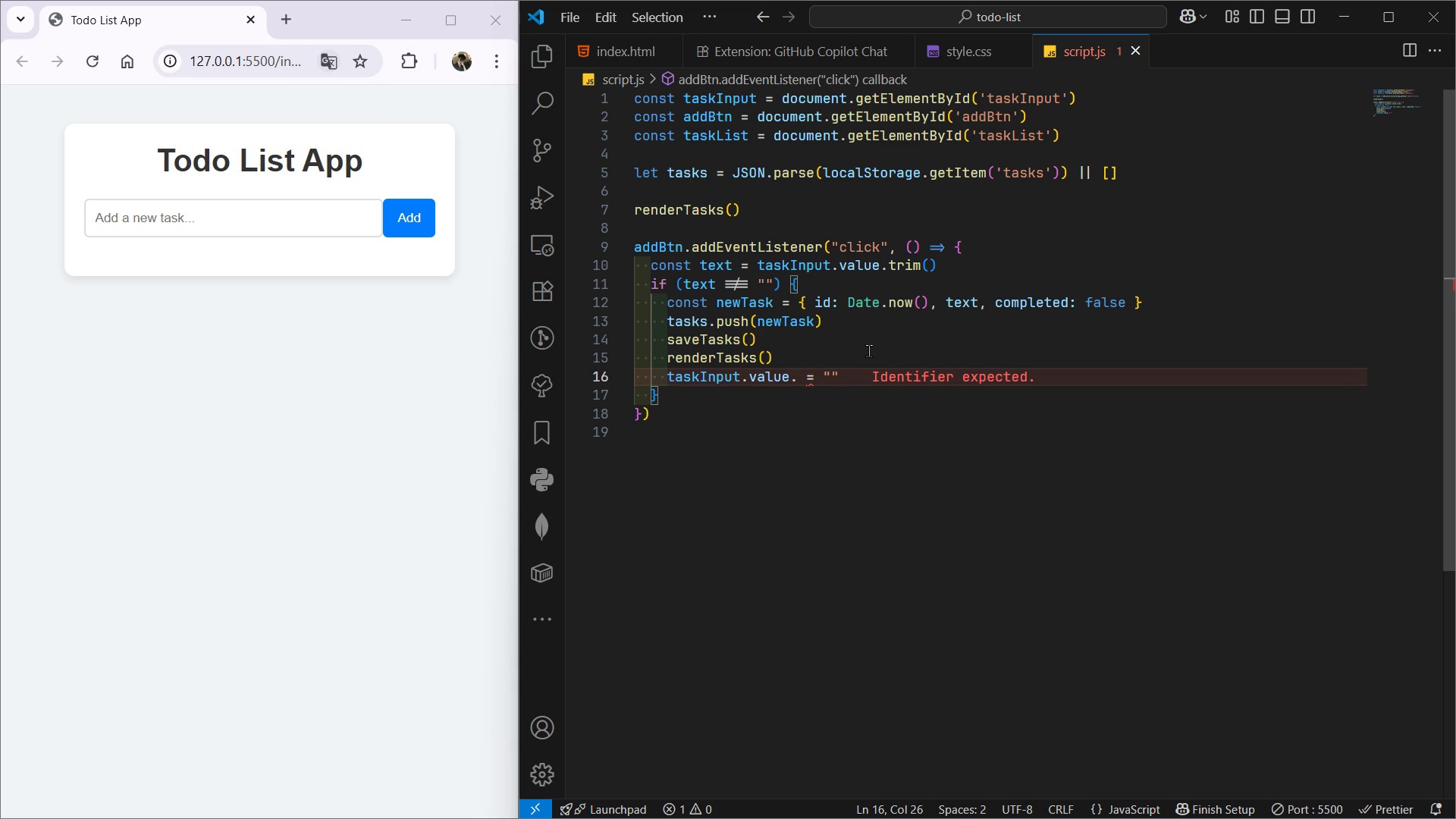 
left_click([798, 373])
 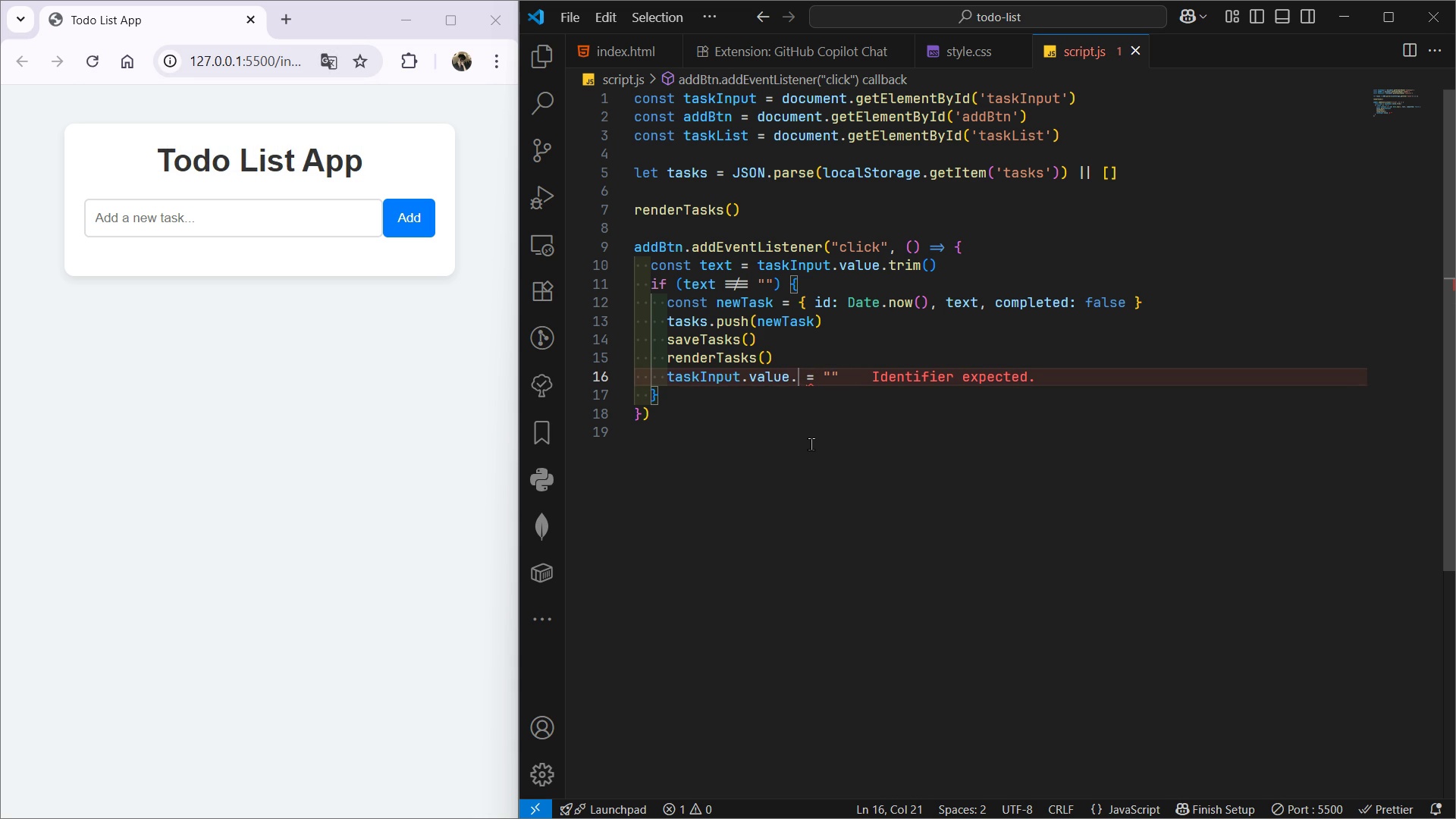 
key(Backspace)
 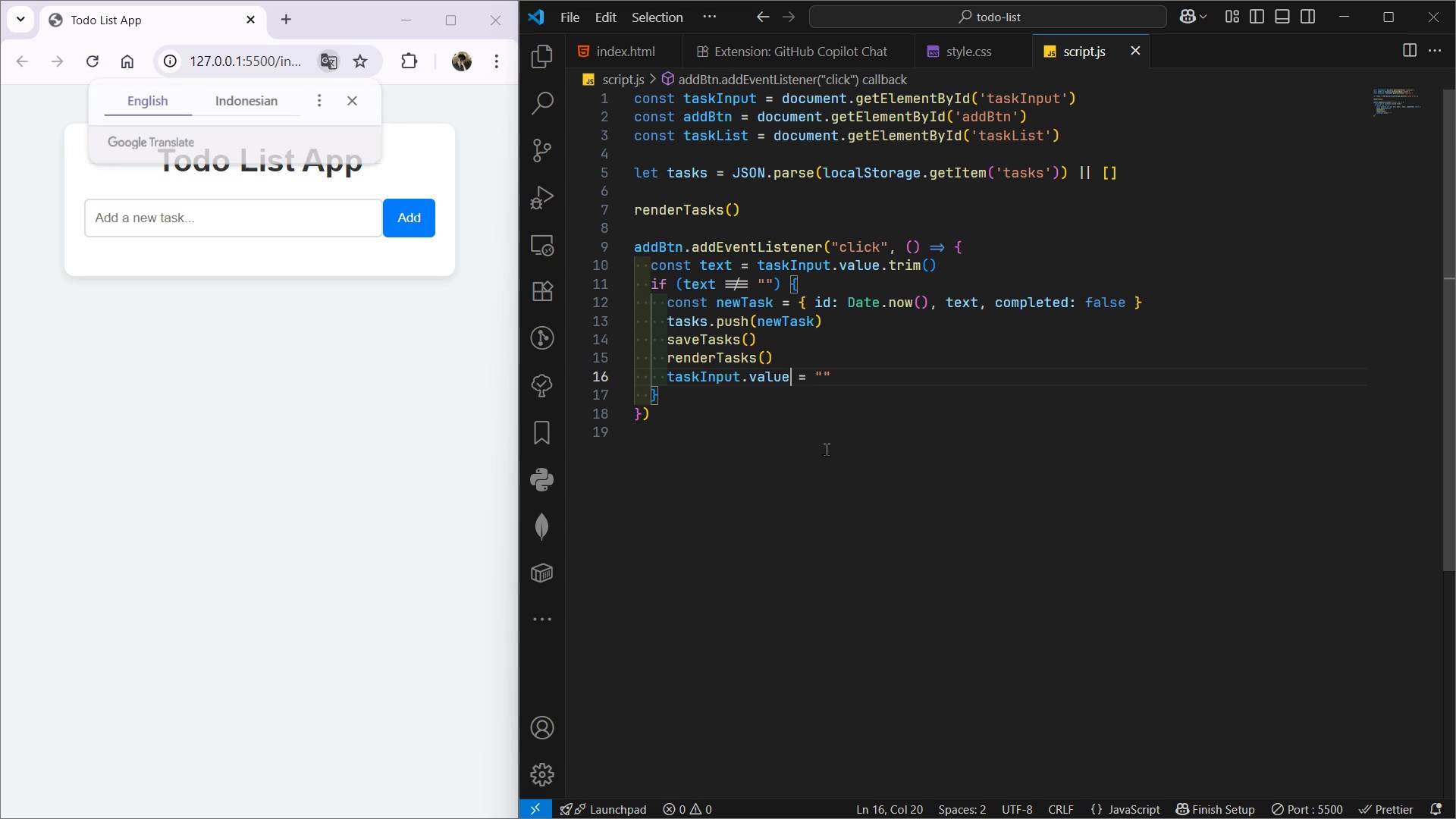 
key(Control+S)
 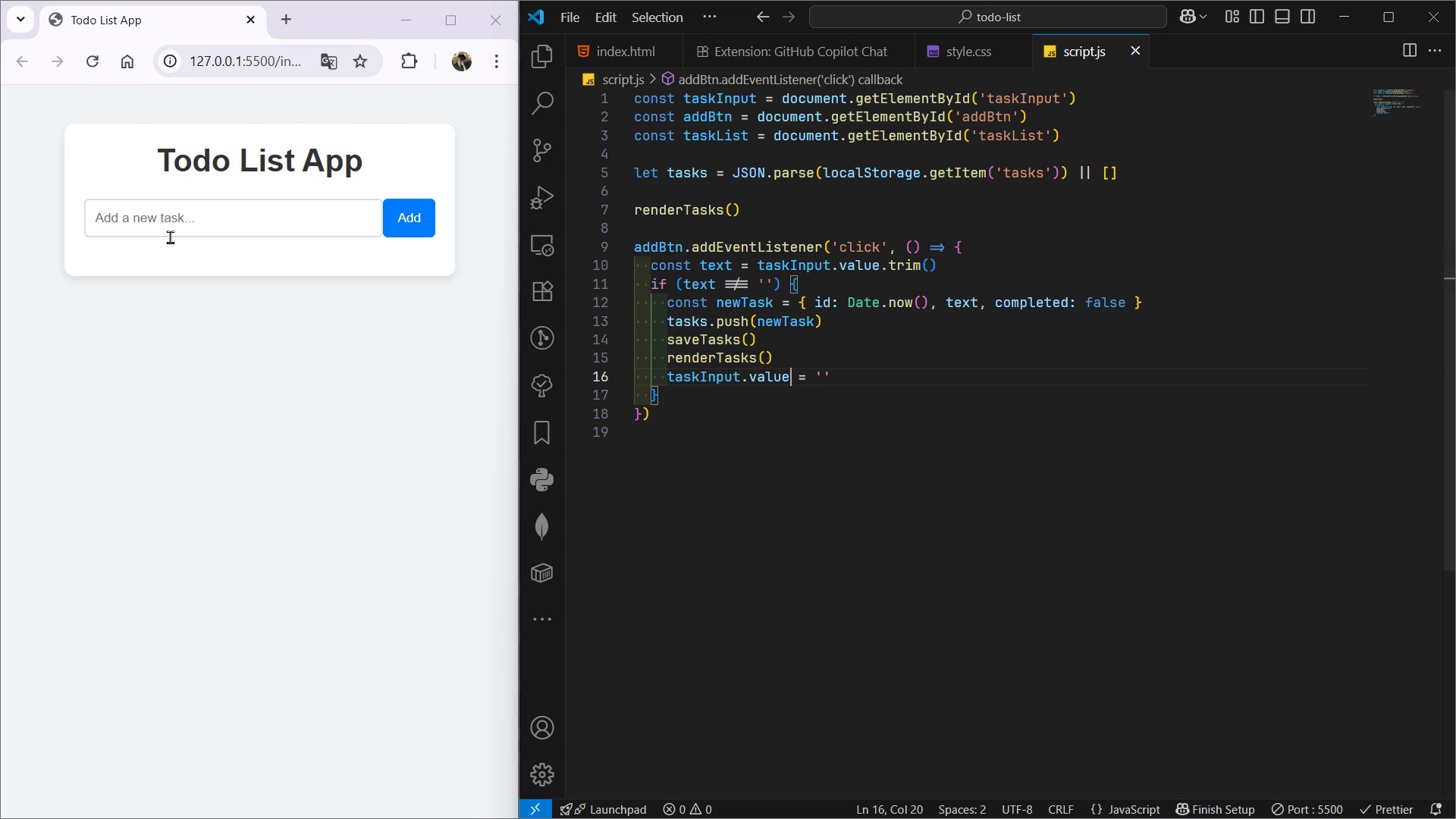 
type(fd)
 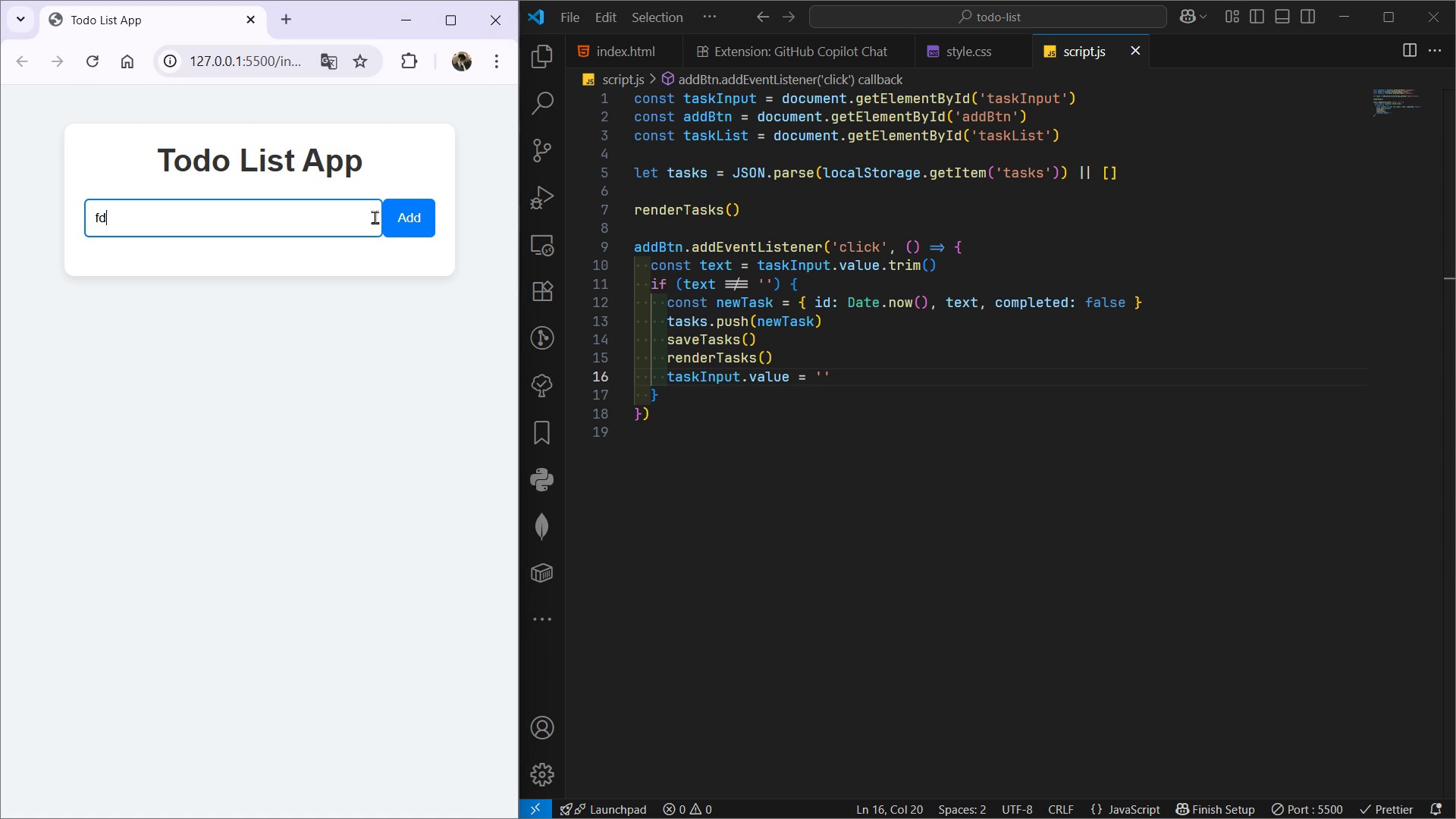 
hold_key(key=F, duration=22.06)
 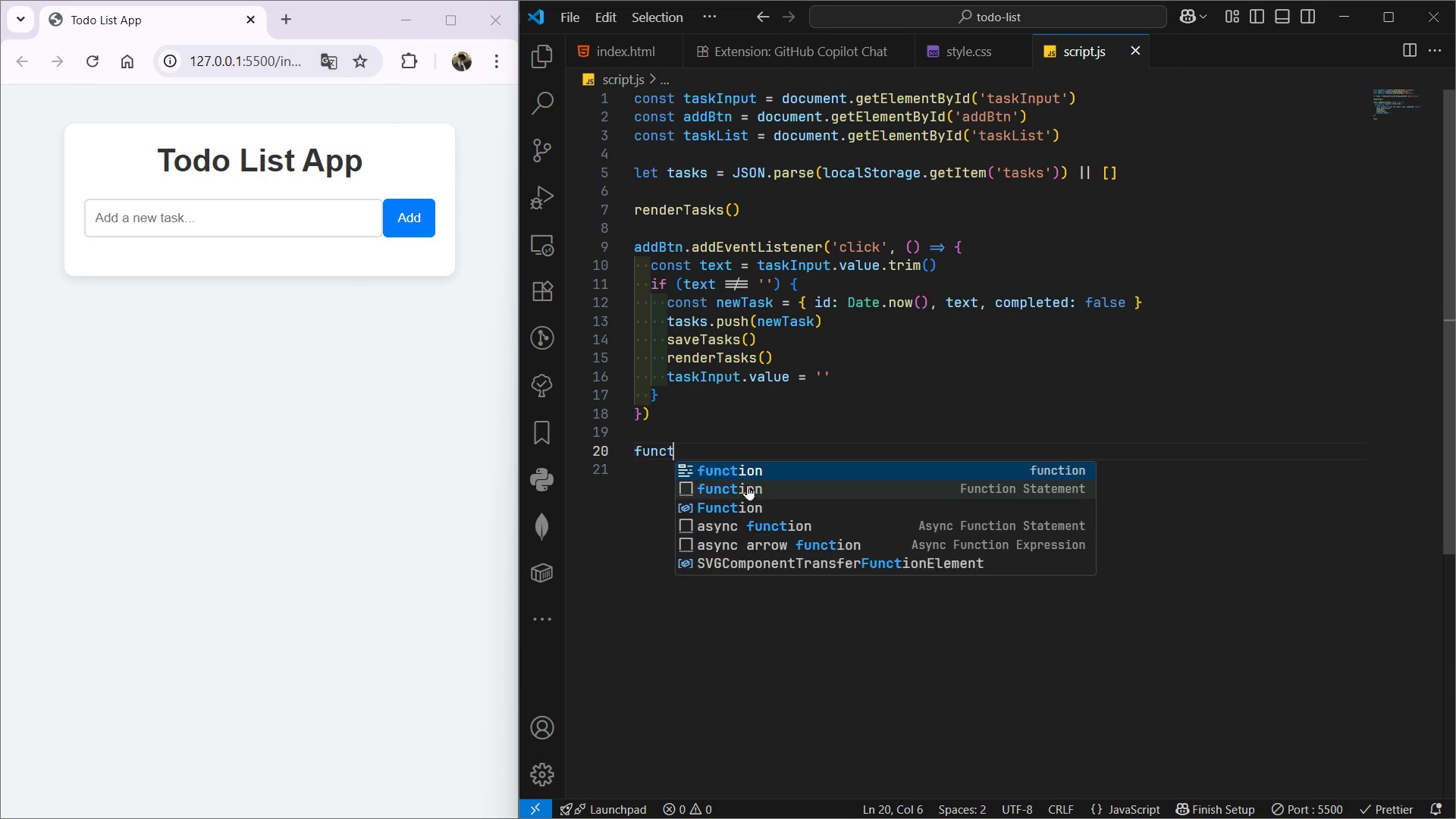 
left_click([403, 219])
 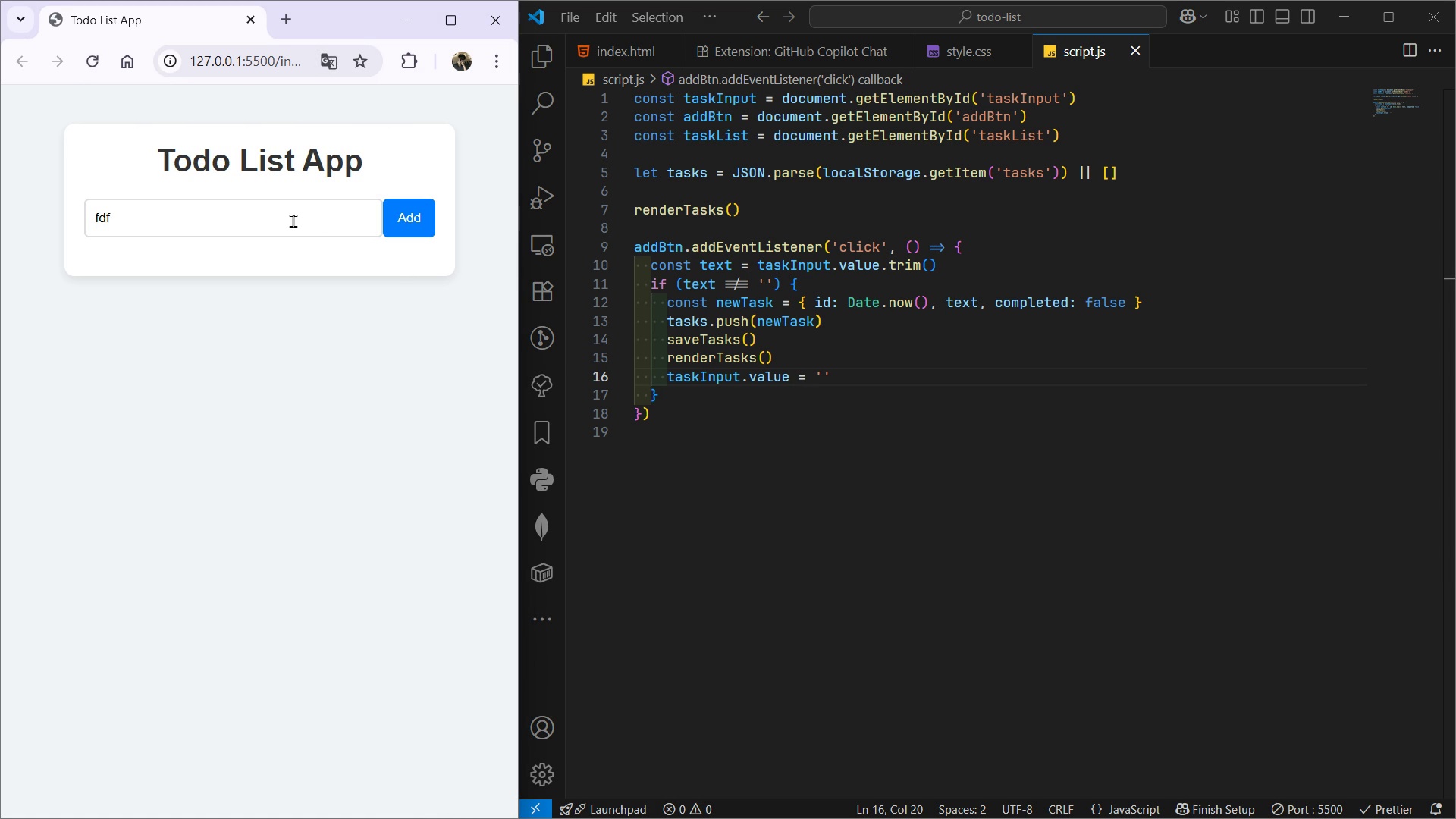 
left_click([291, 220])
 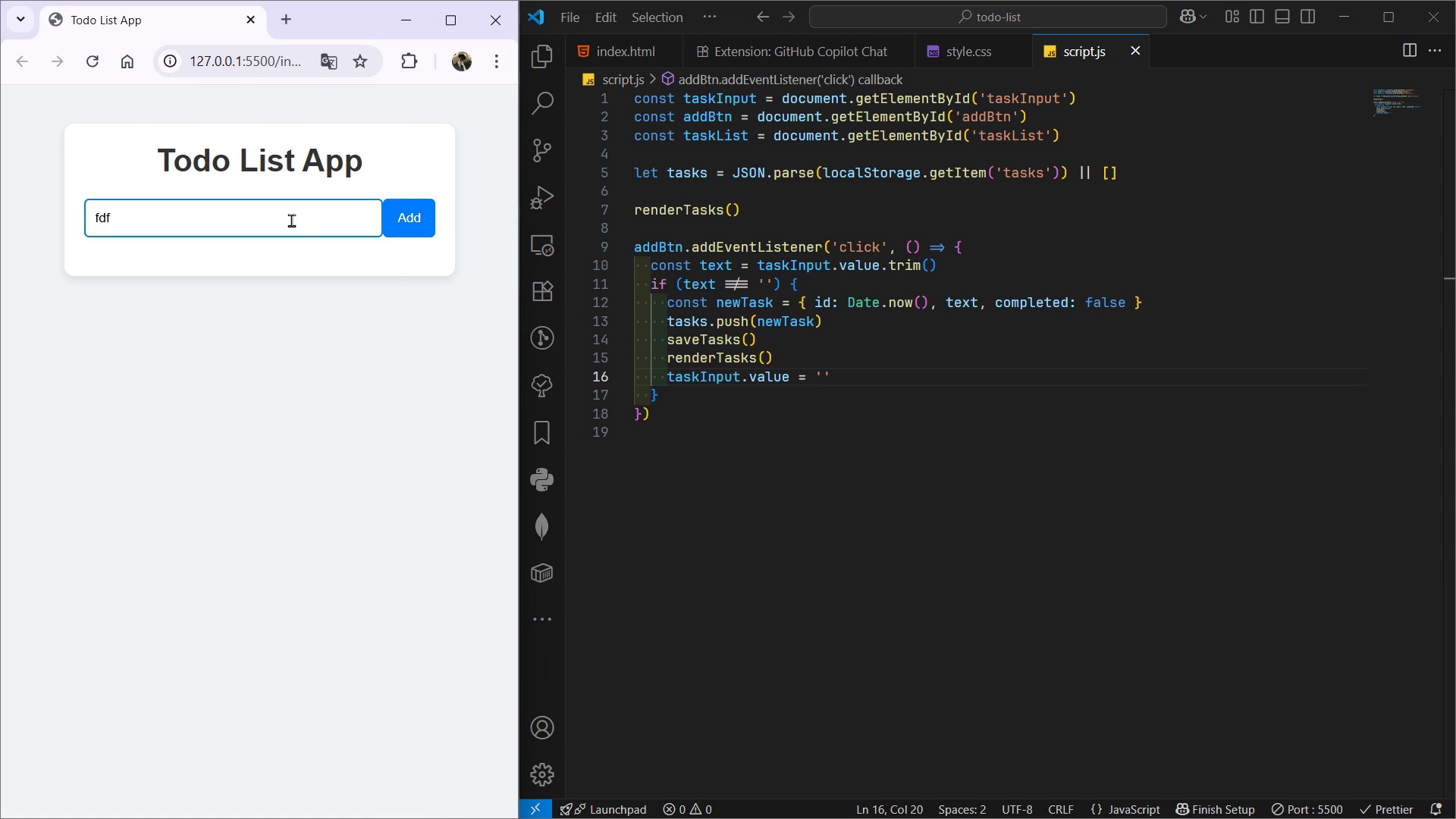 
key(Backspace)
 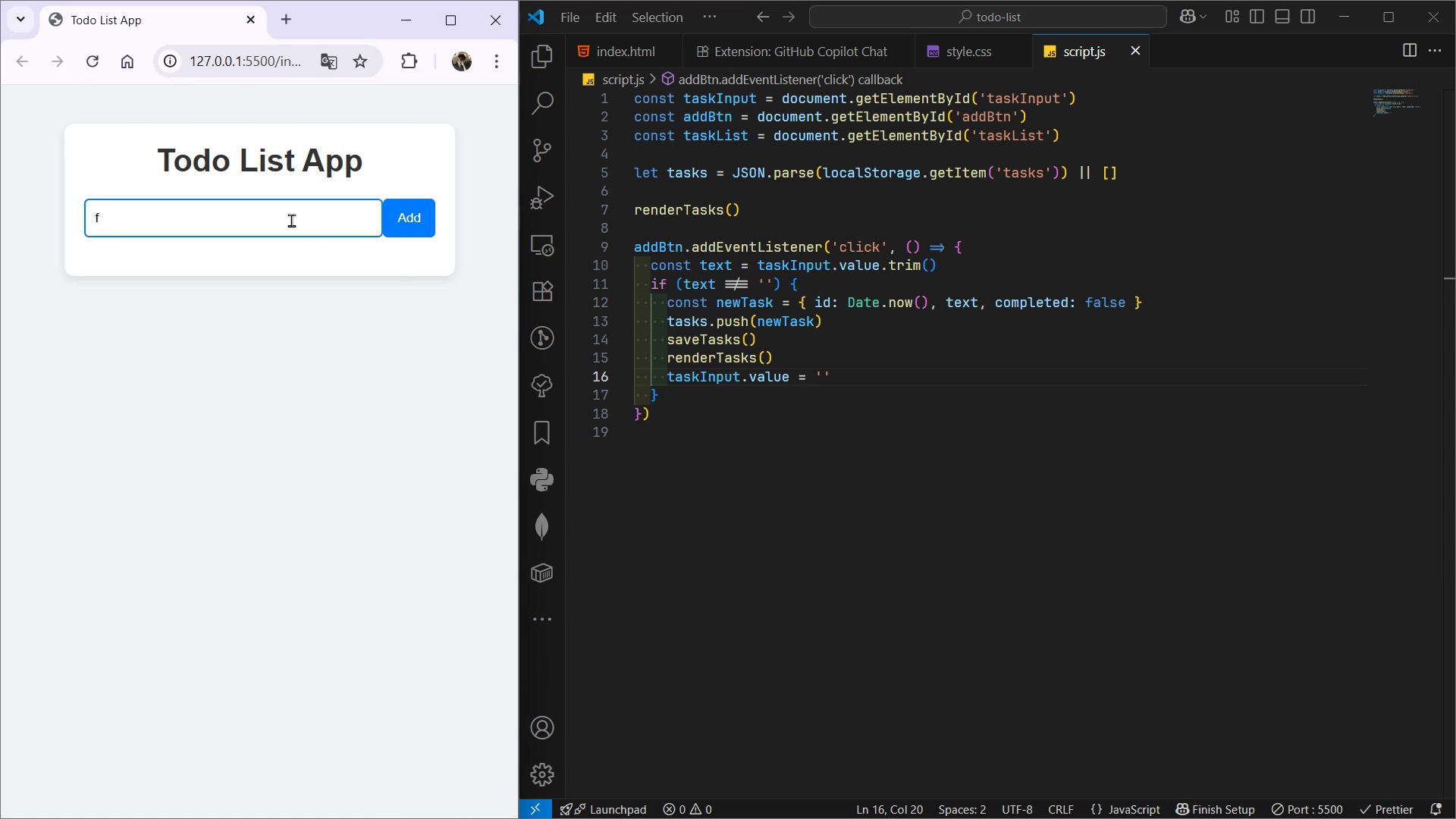 
key(Backspace)
 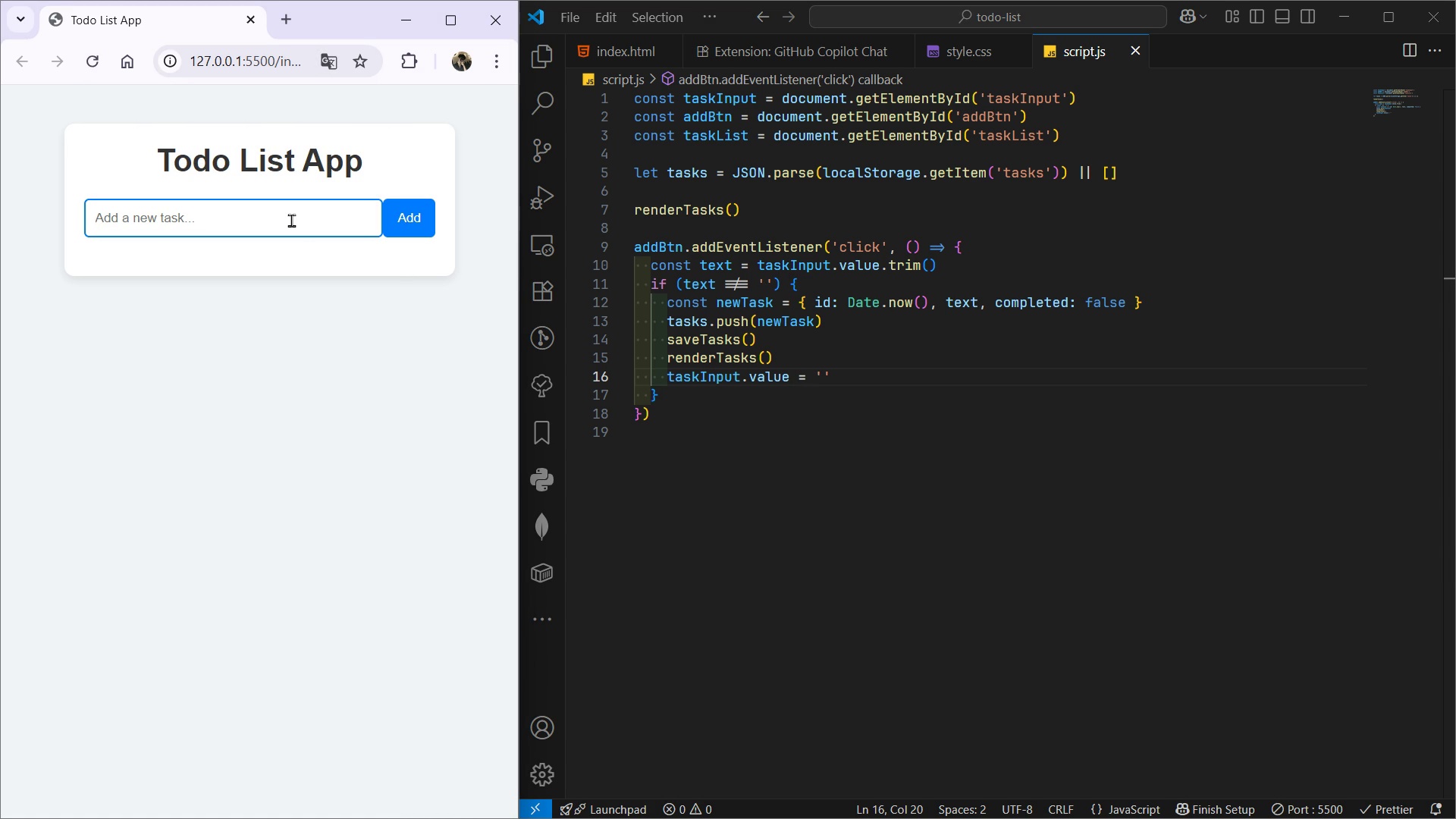 
key(Backspace)
 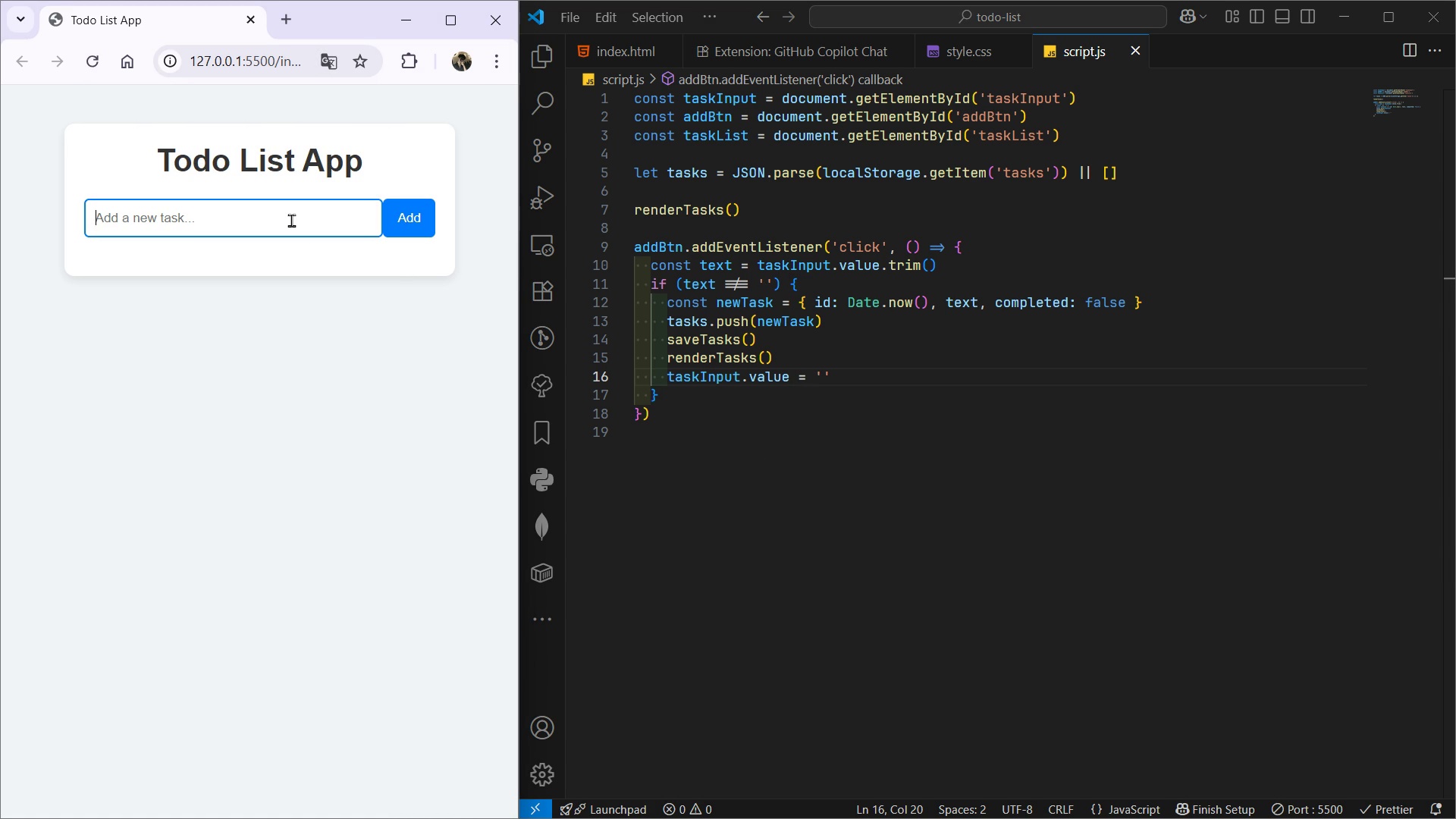 
key(Backspace)
 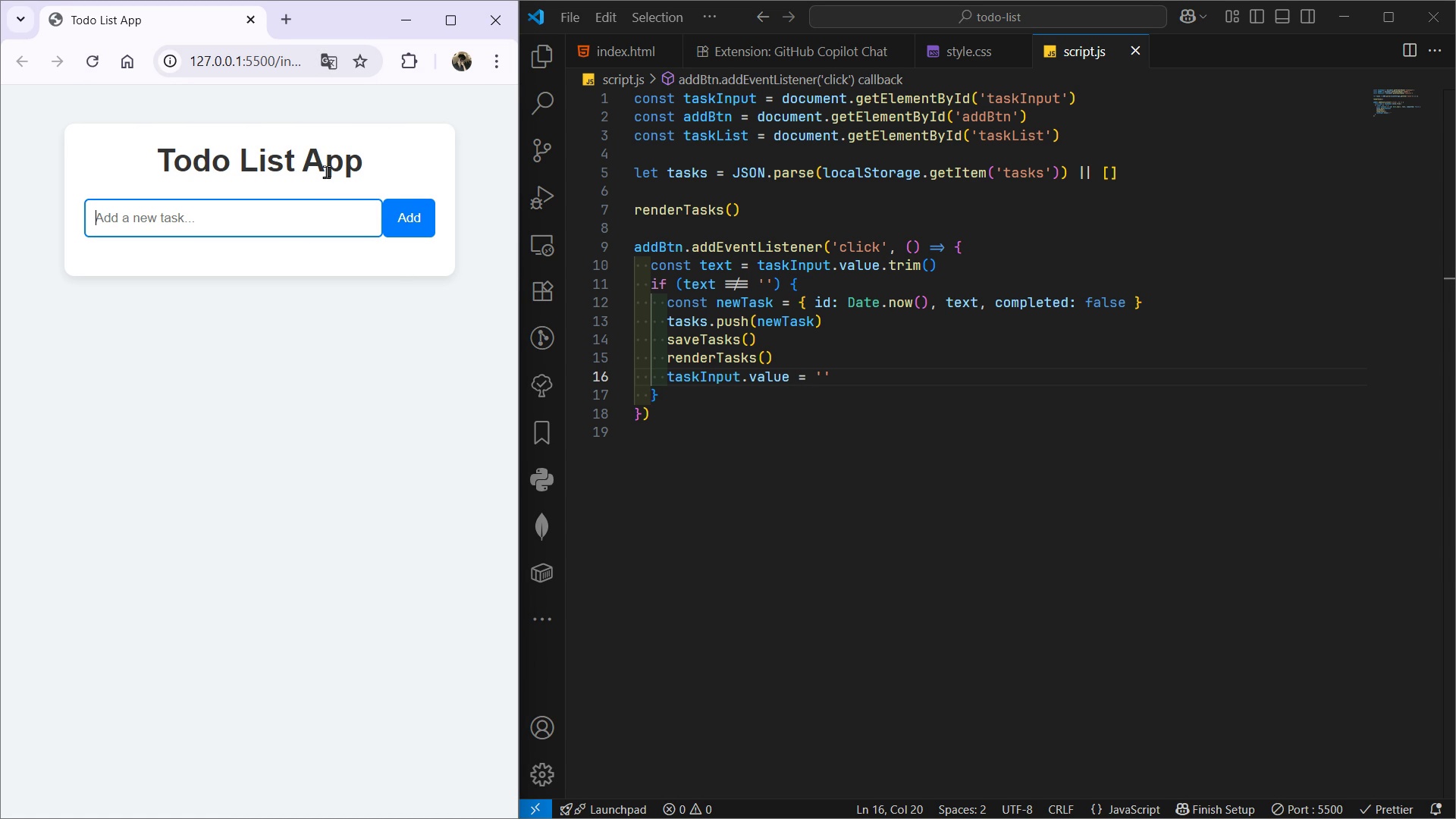 
left_click([1001, 802])